 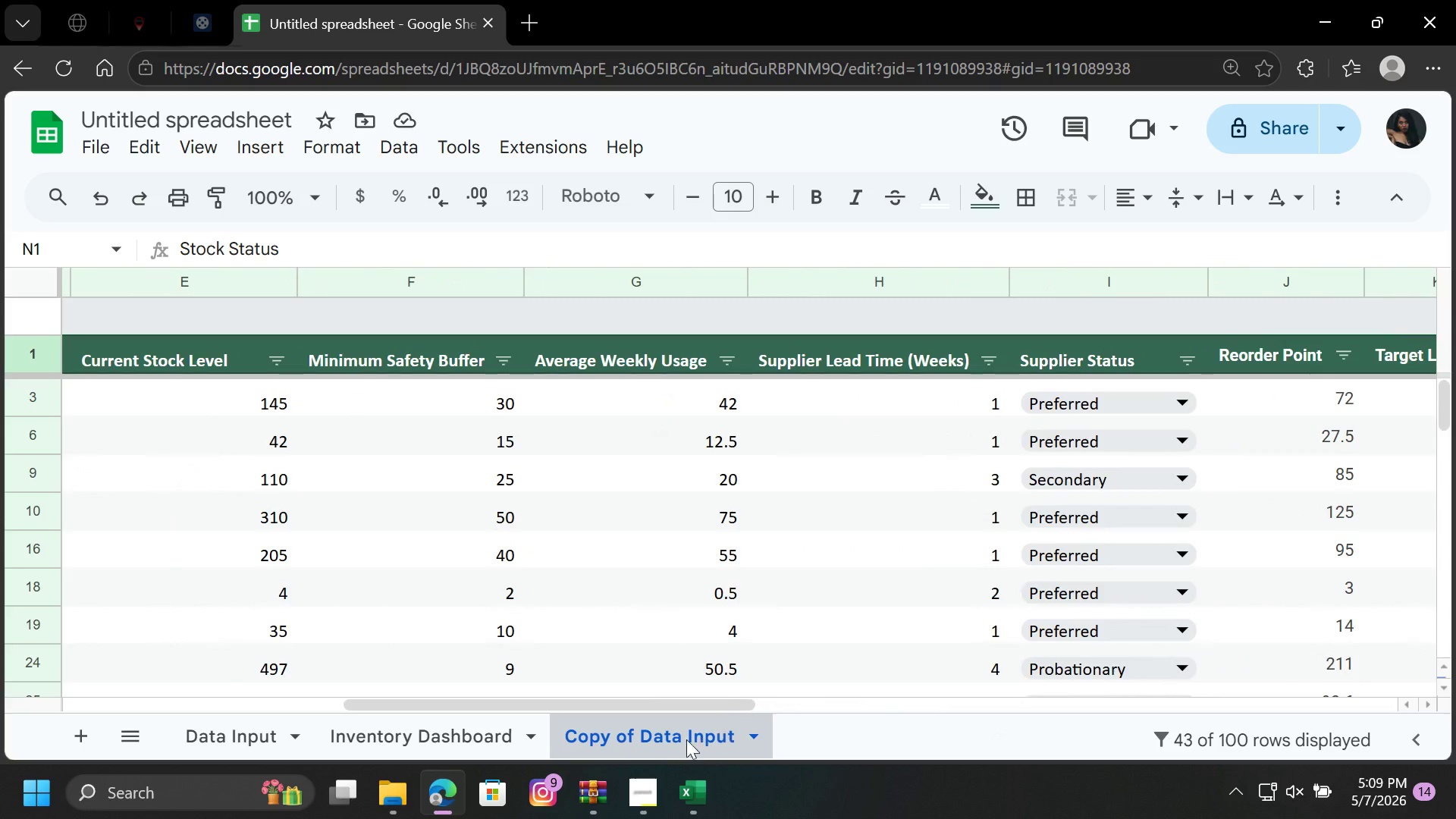 
right_click([683, 742])
 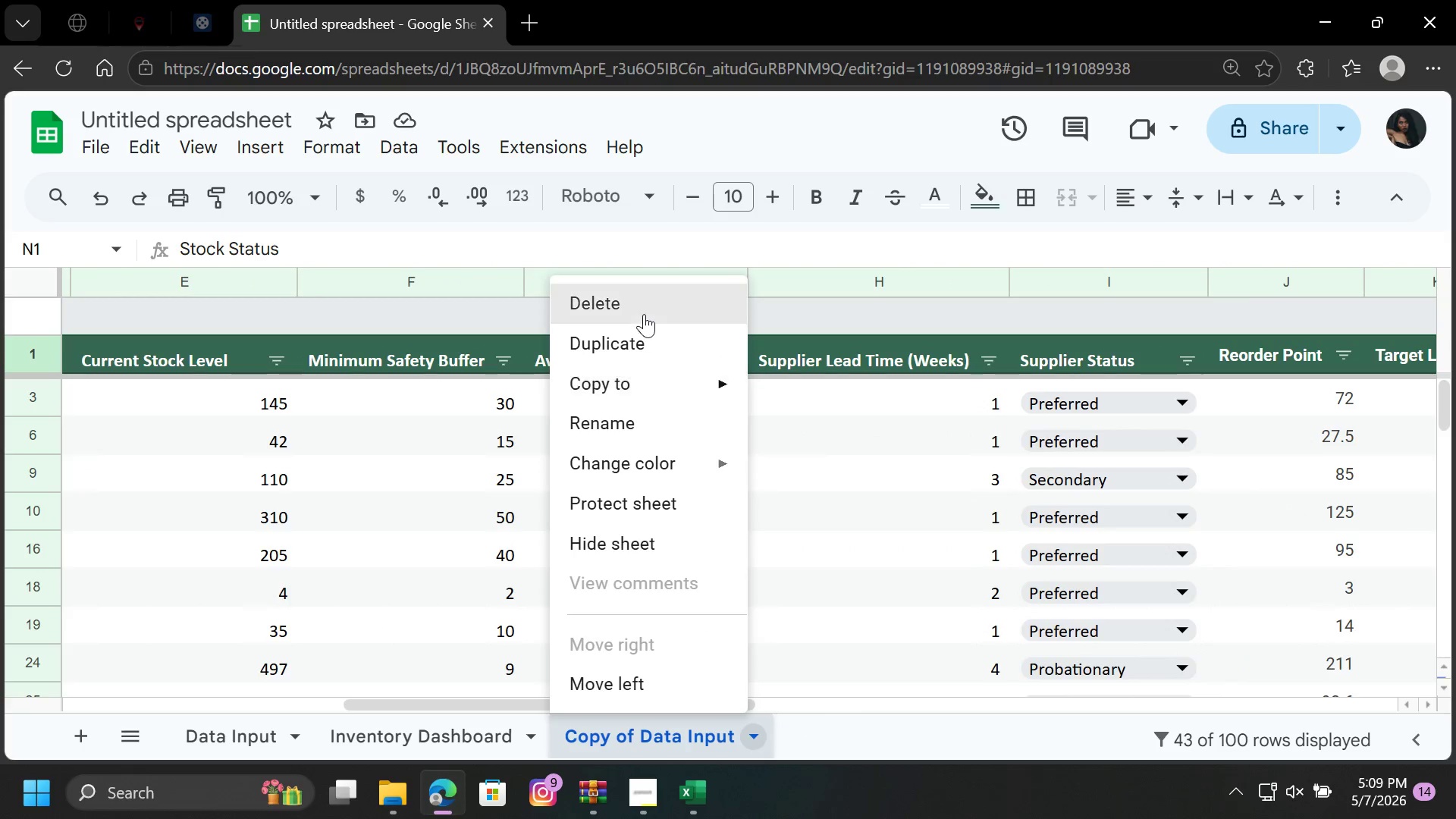 
left_click([644, 312])
 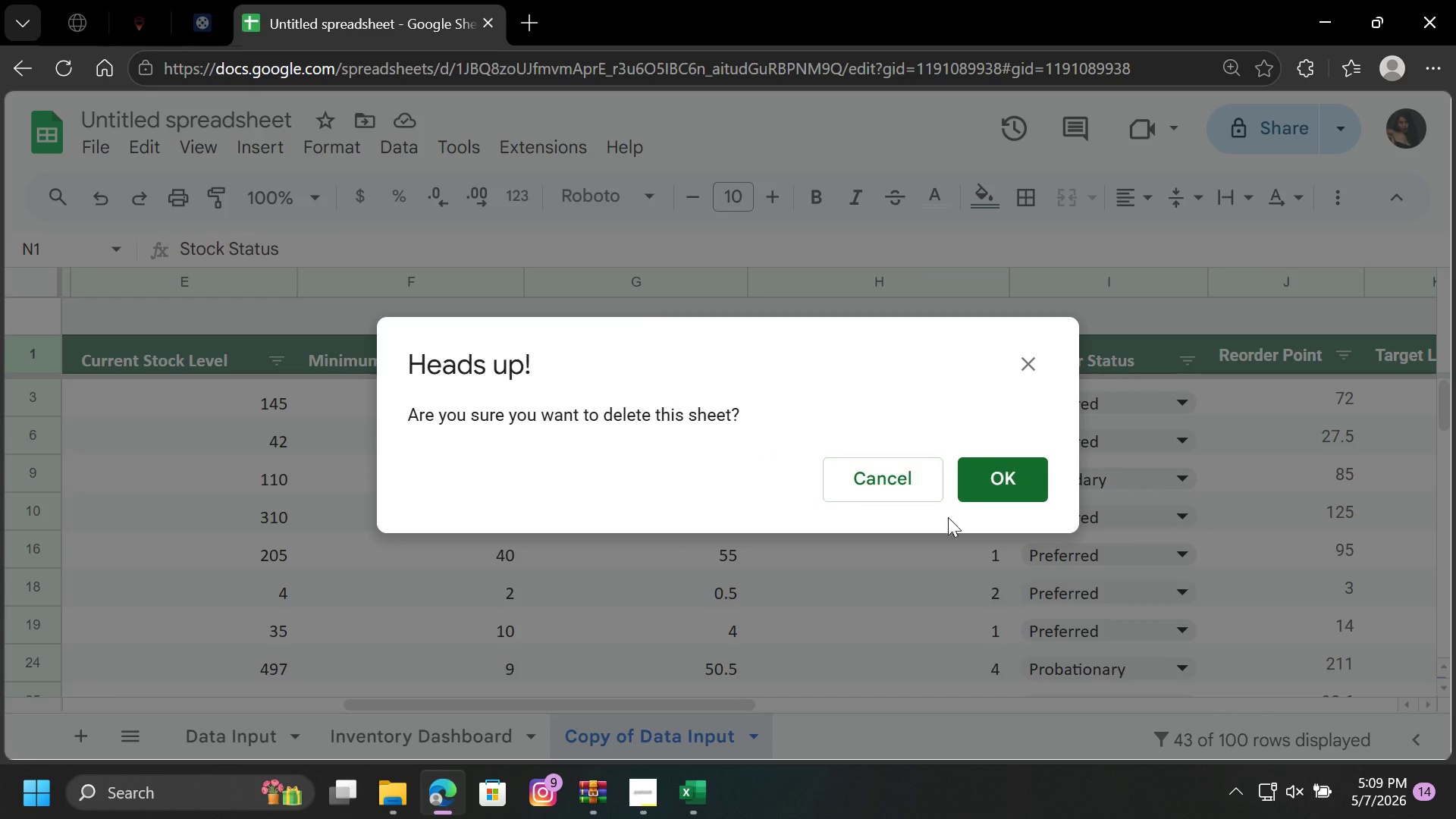 
left_click([993, 490])
 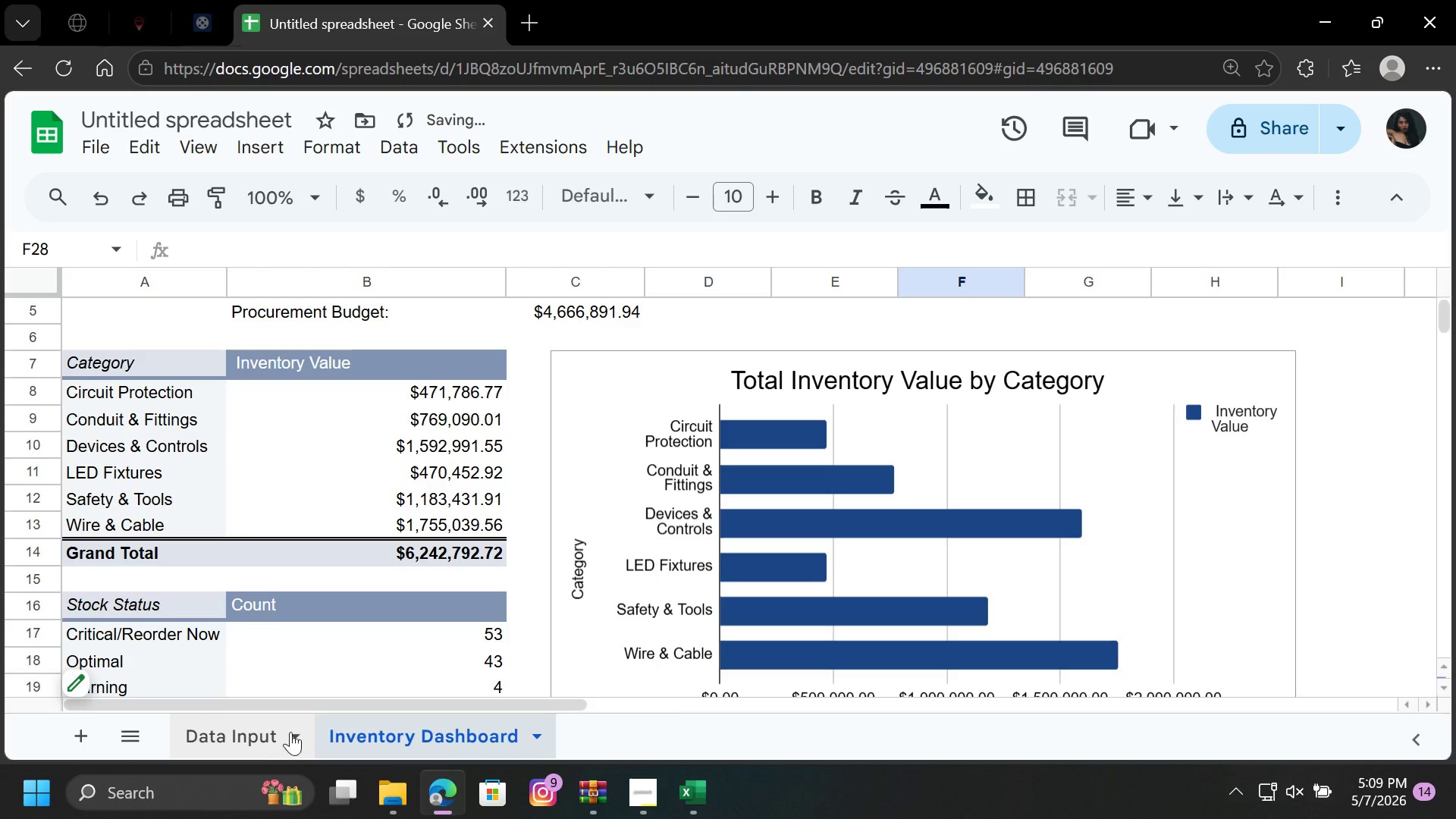 
left_click([247, 738])
 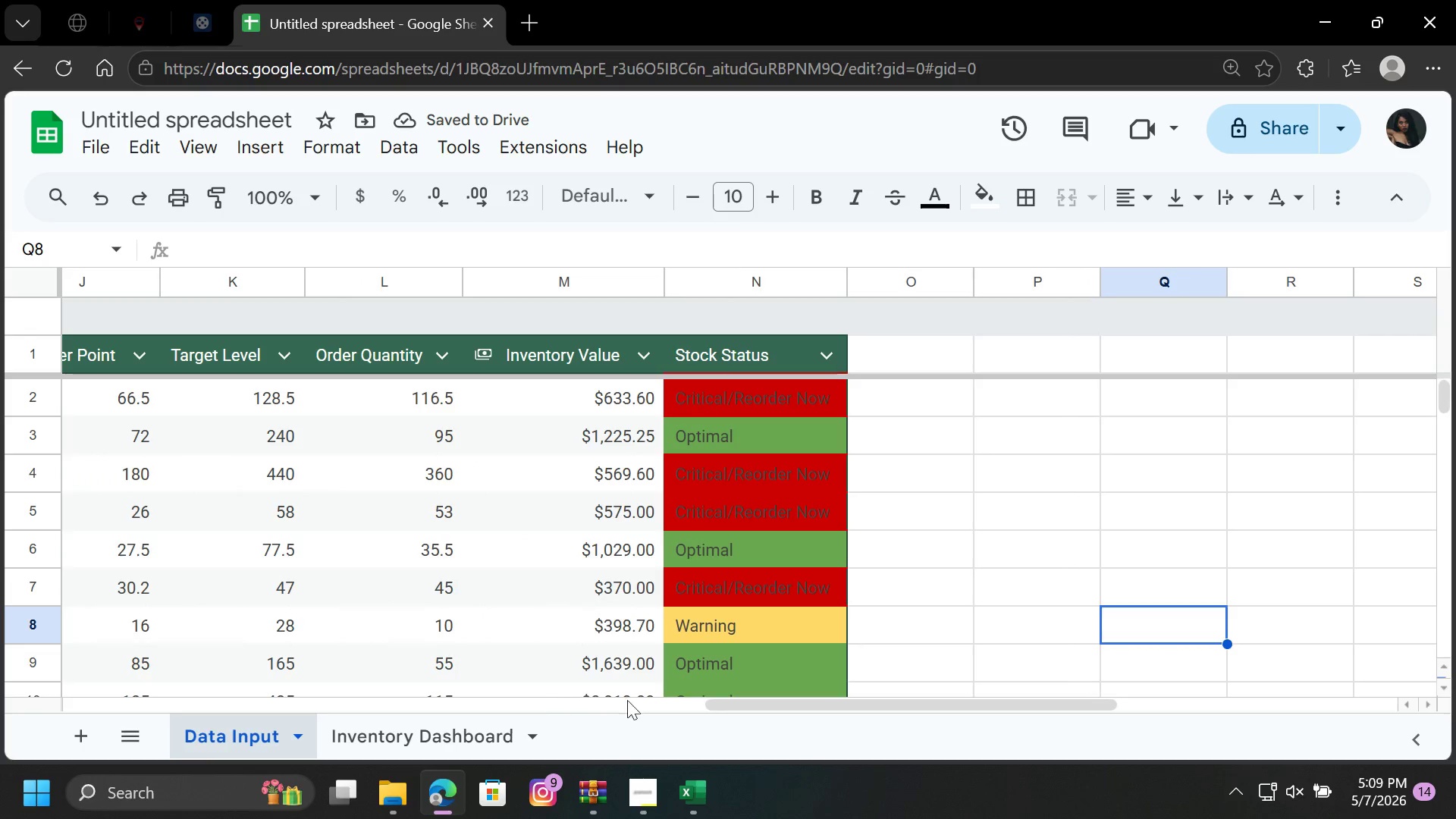 
left_click_drag(start_coordinate=[731, 702], to_coordinate=[0, 708])
 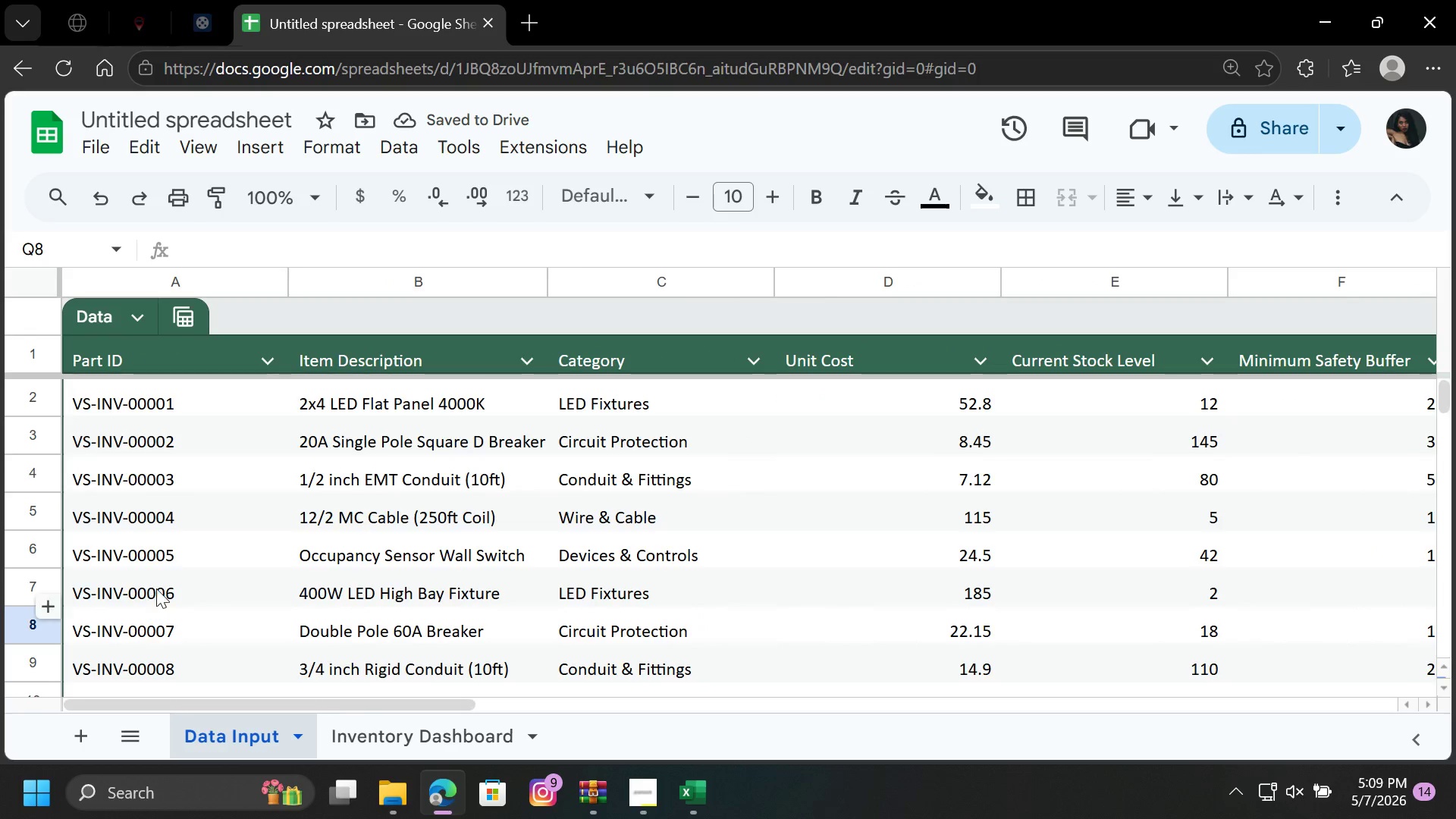 
scroll: coordinate [156, 588], scroll_direction: up, amount: 5.0
 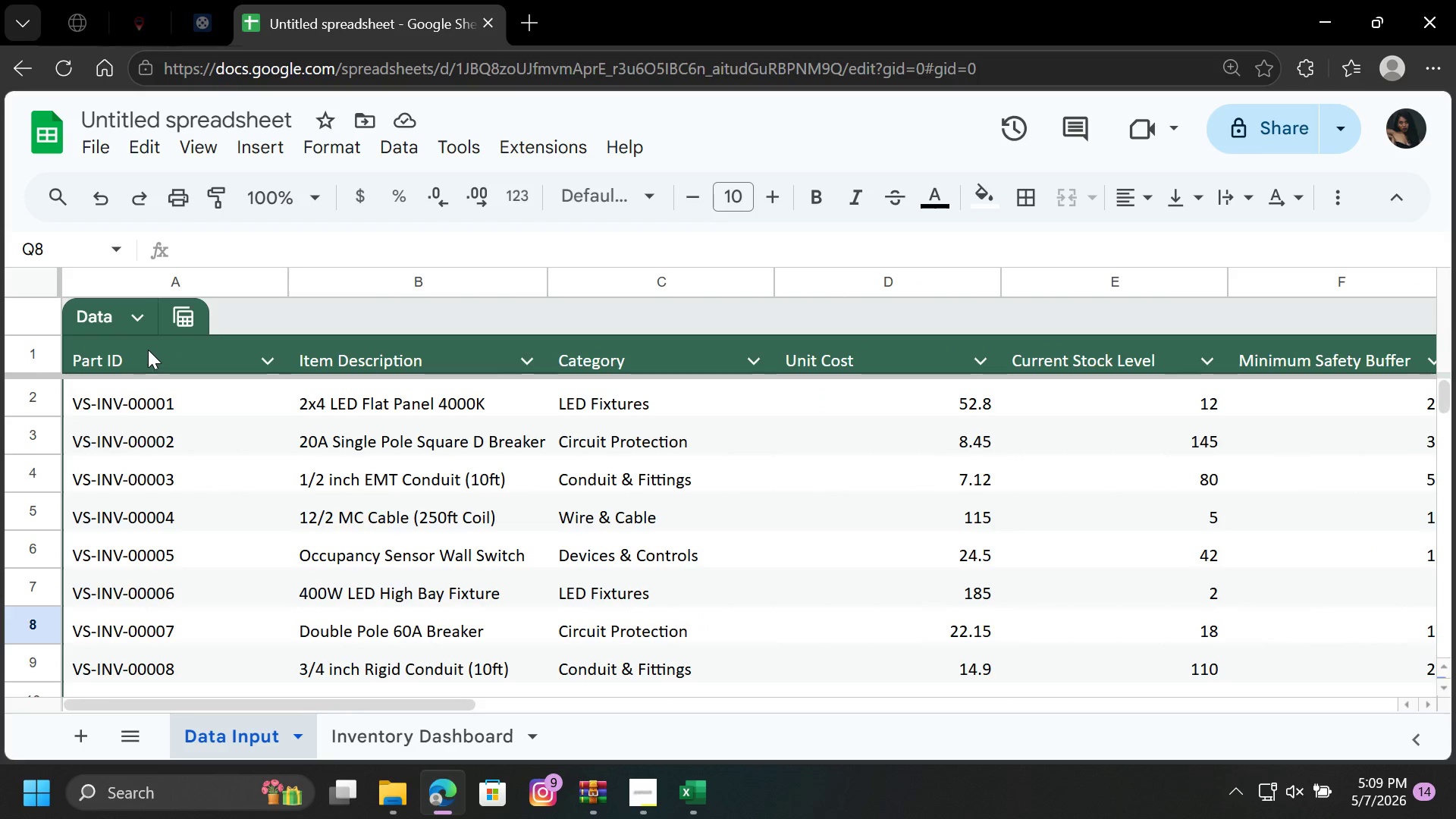 
left_click_drag(start_coordinate=[148, 350], to_coordinate=[1260, 649])
 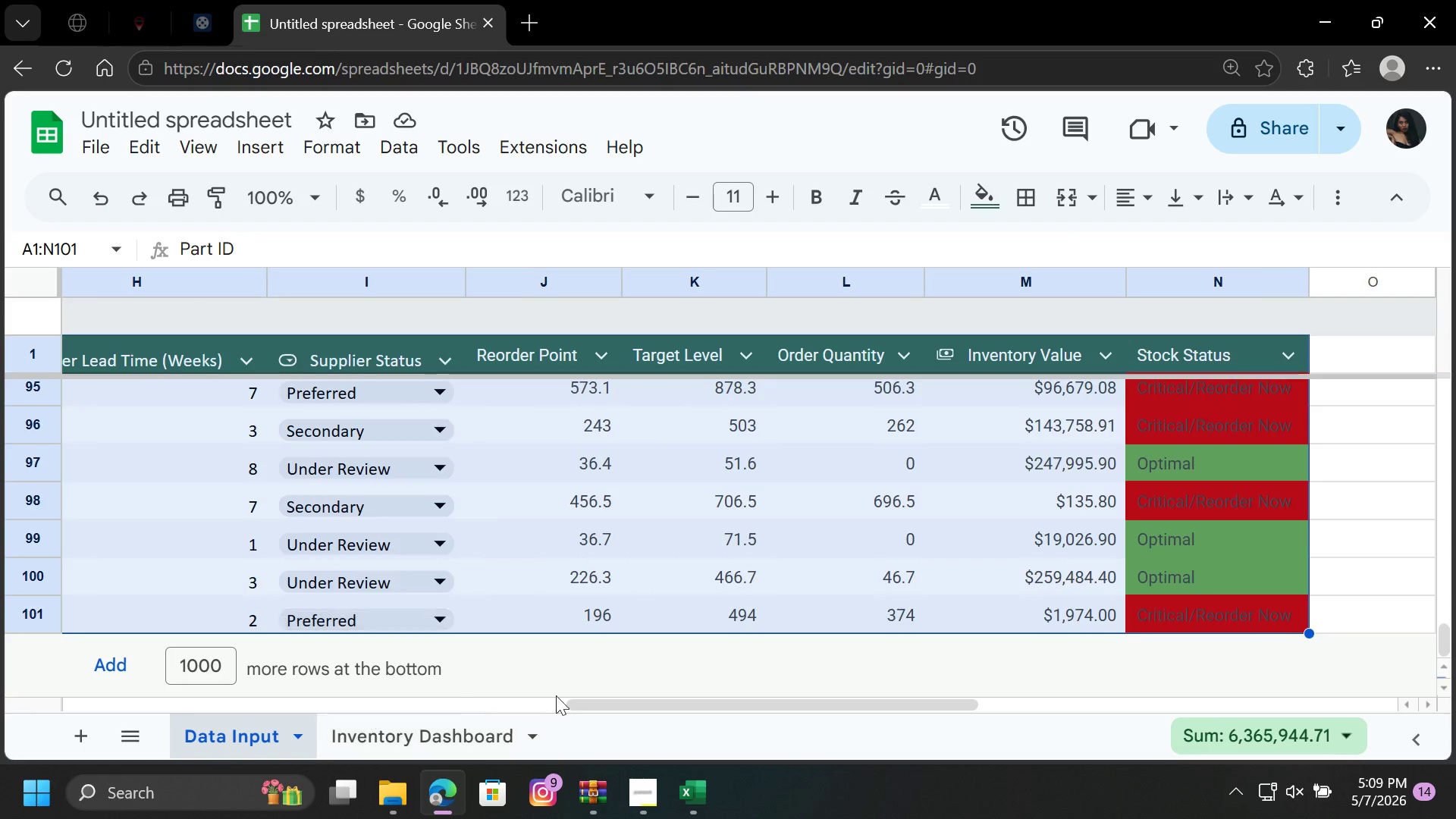 
left_click([730, 663])
 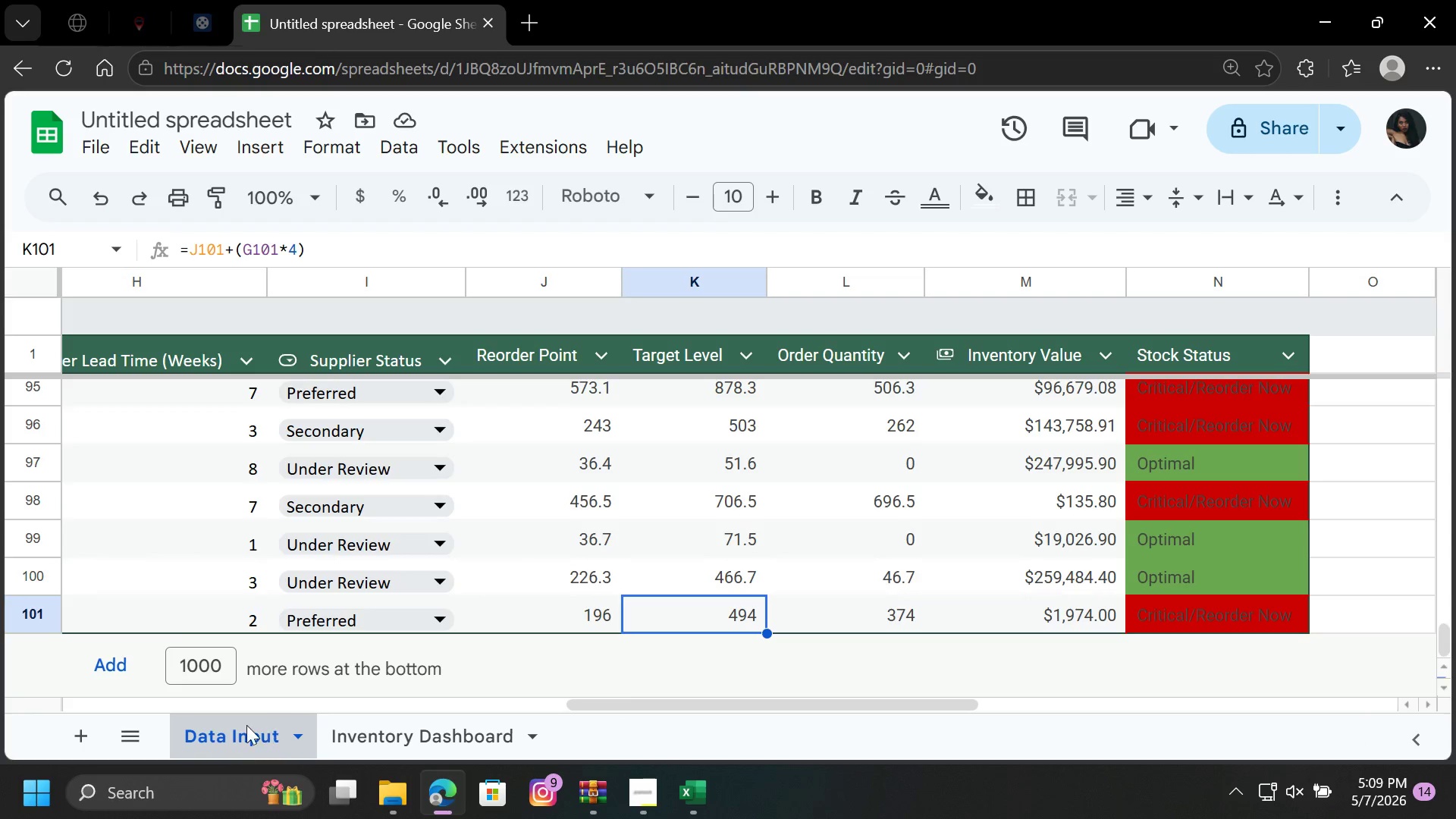 
right_click([240, 726])
 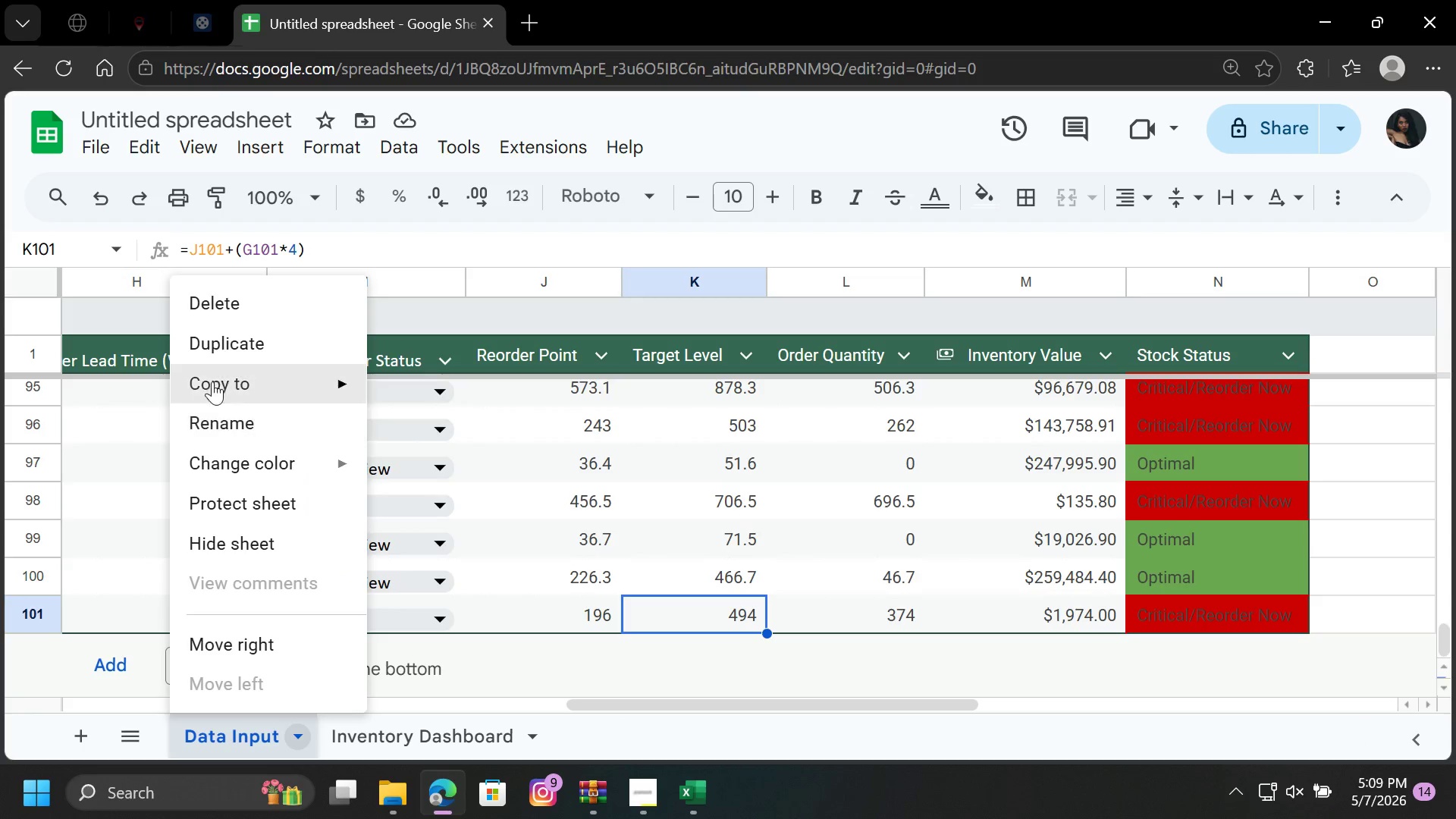 
left_click([240, 349])
 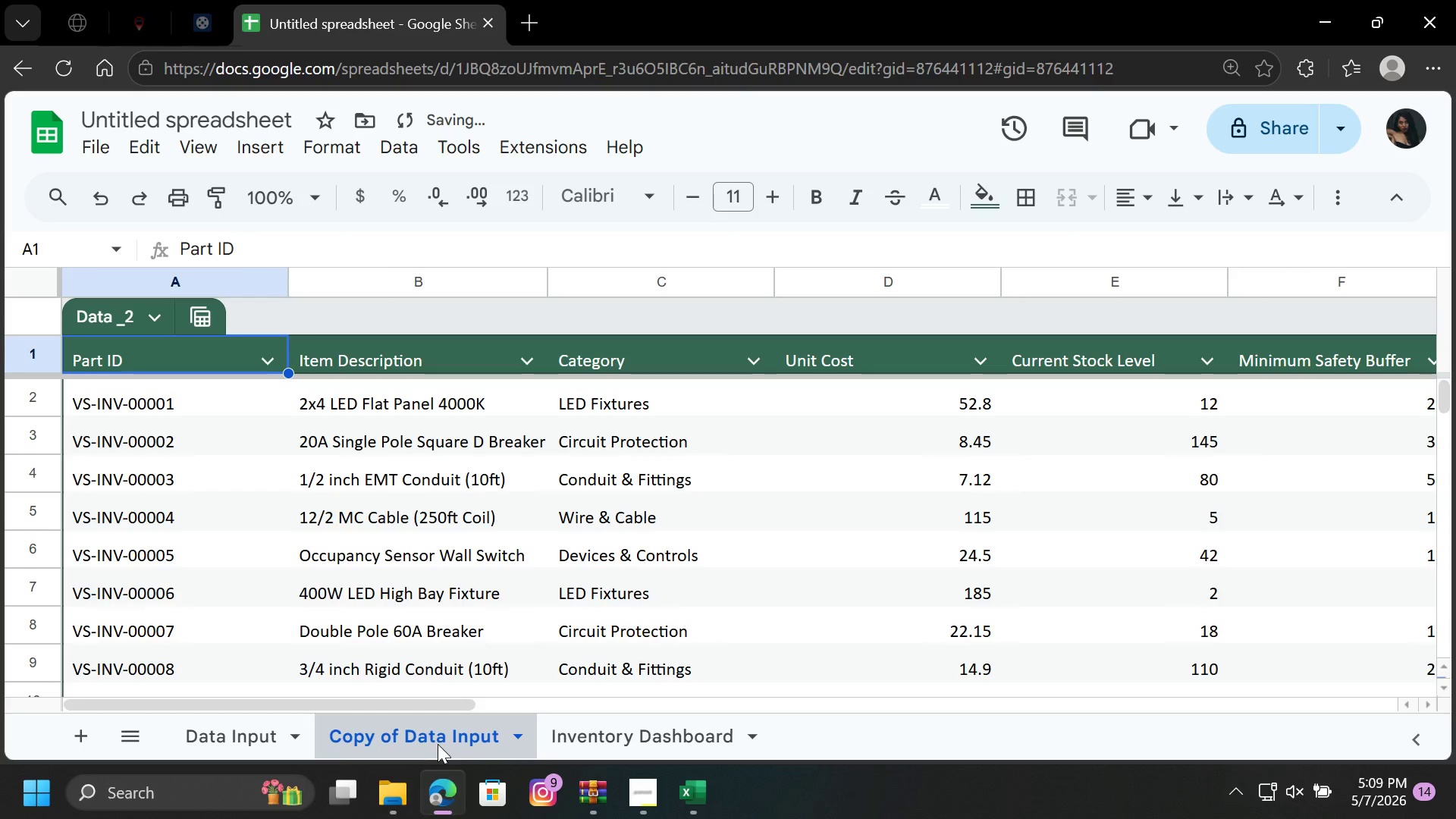 
left_click_drag(start_coordinate=[427, 742], to_coordinate=[653, 754])
 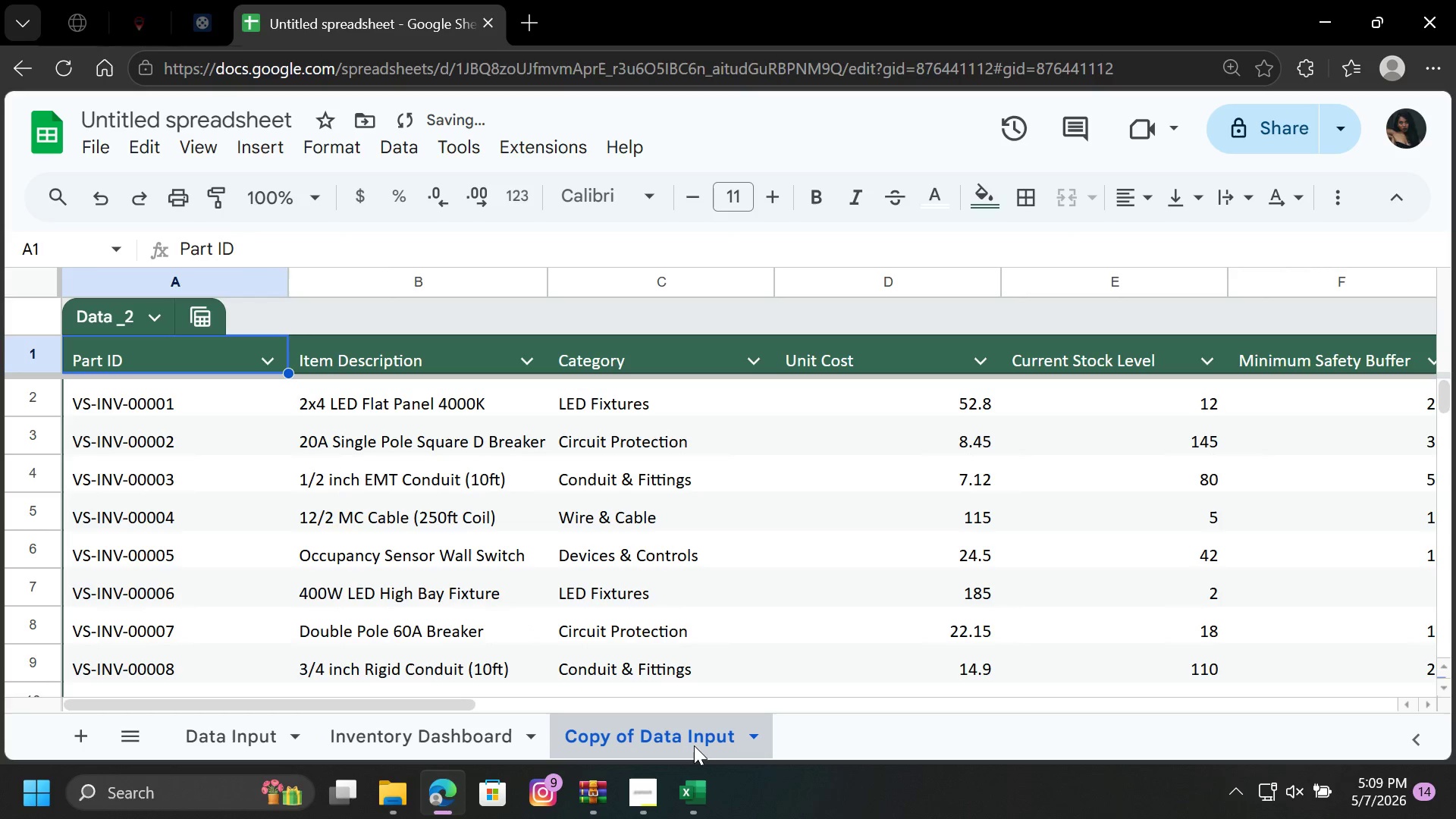 
left_click([694, 745])
 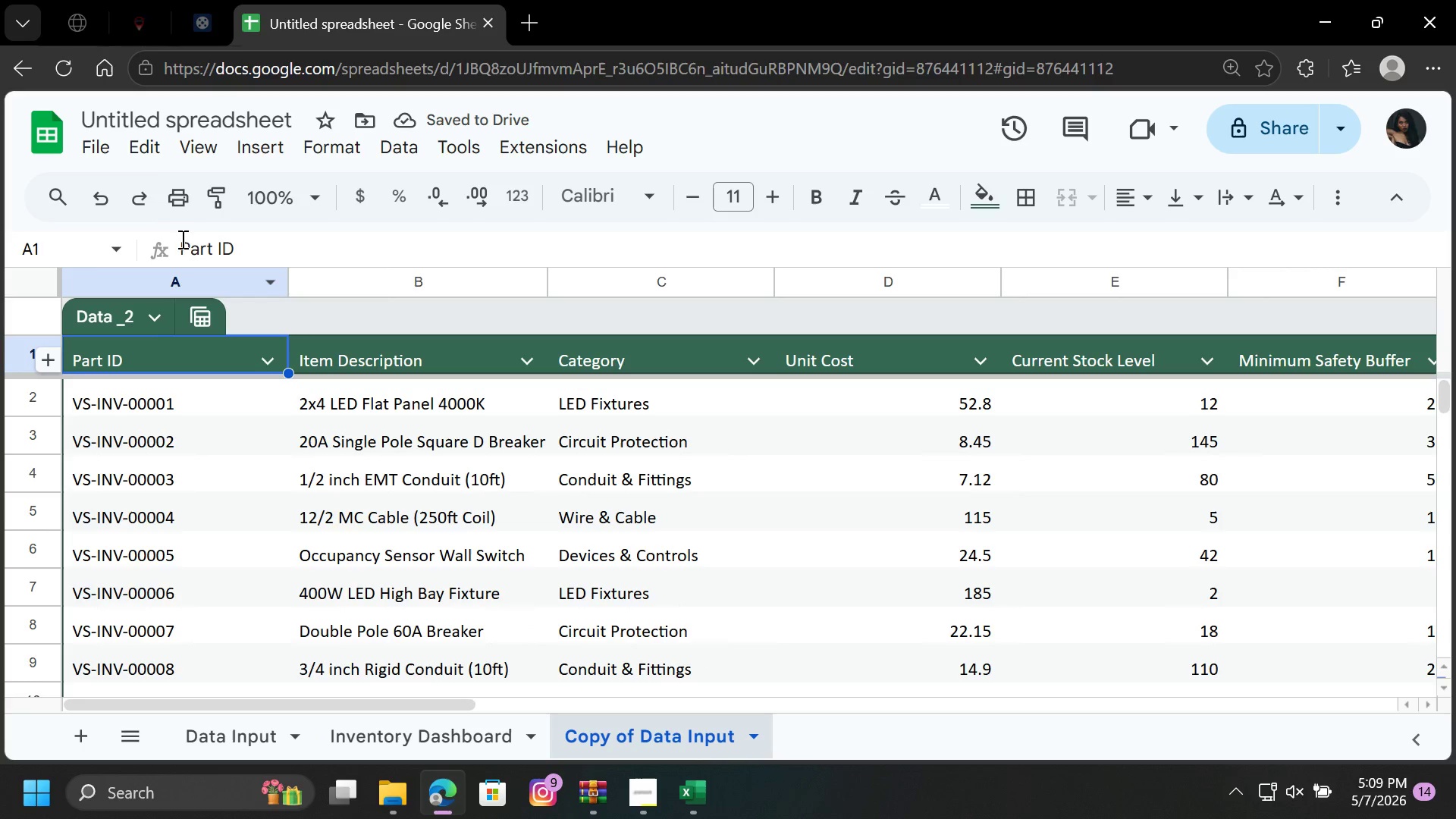 
scroll: coordinate [193, 450], scroll_direction: up, amount: 4.0
 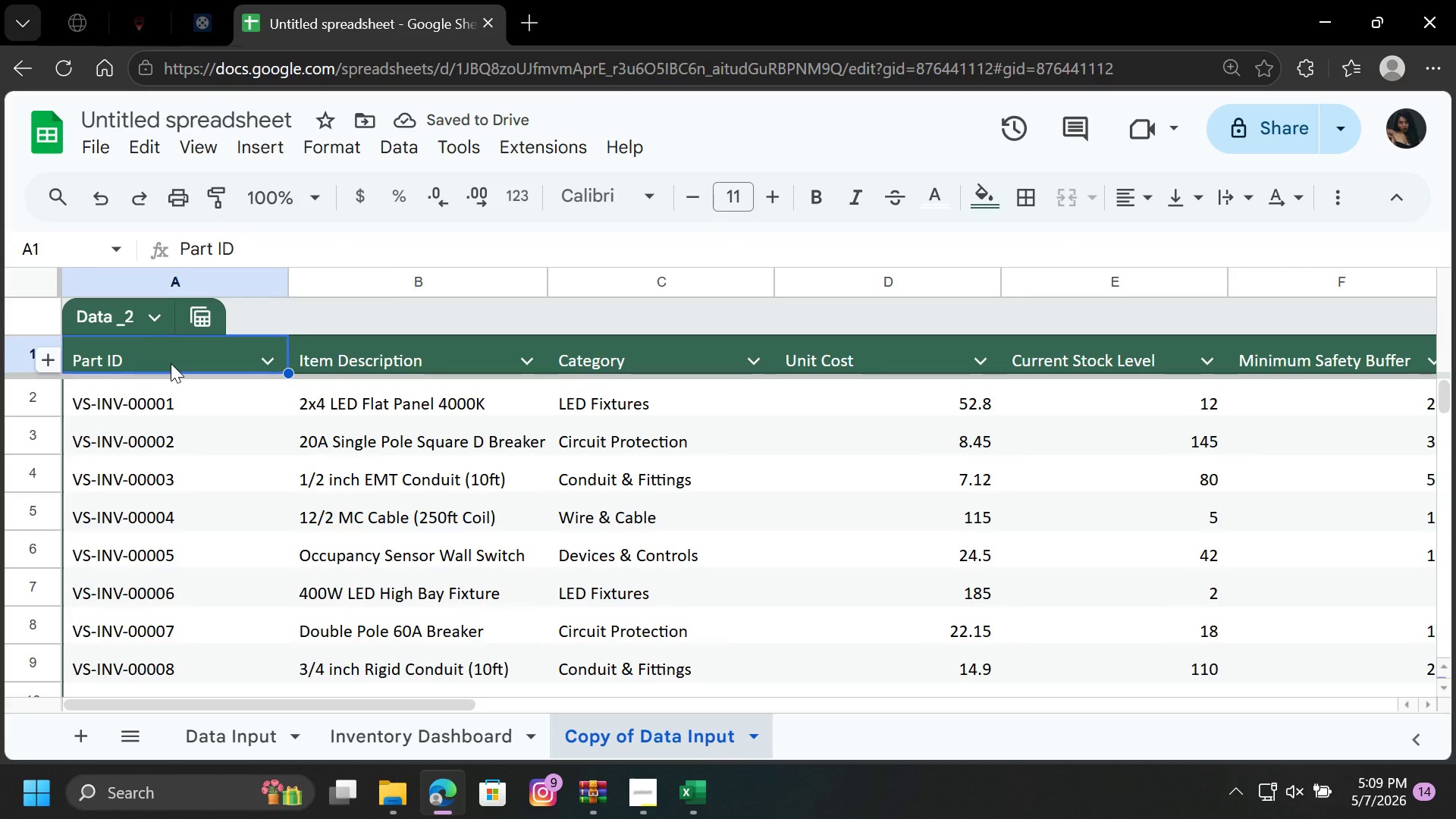 
left_click_drag(start_coordinate=[171, 363], to_coordinate=[938, 817])
 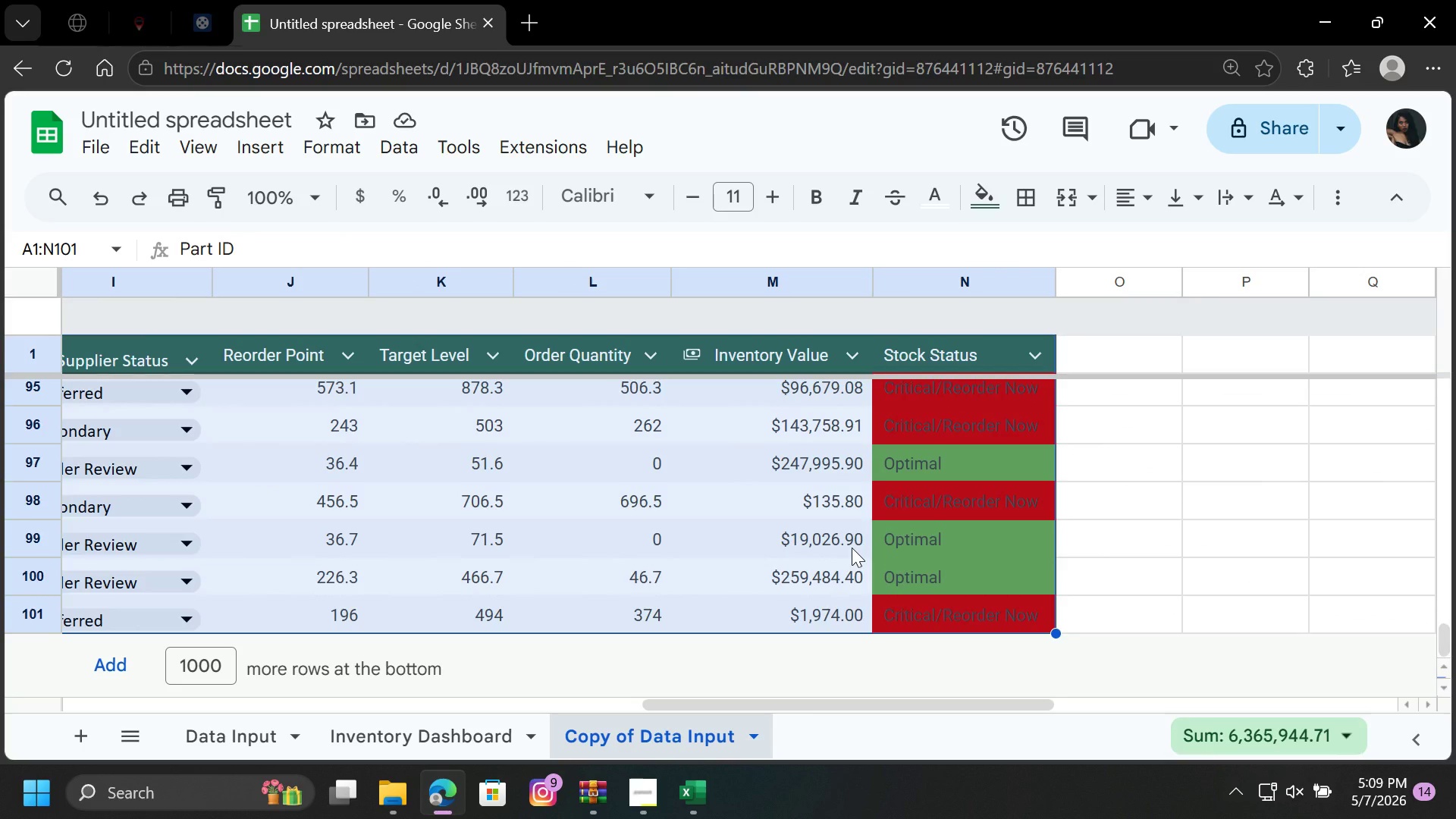 
wait(8.97)
 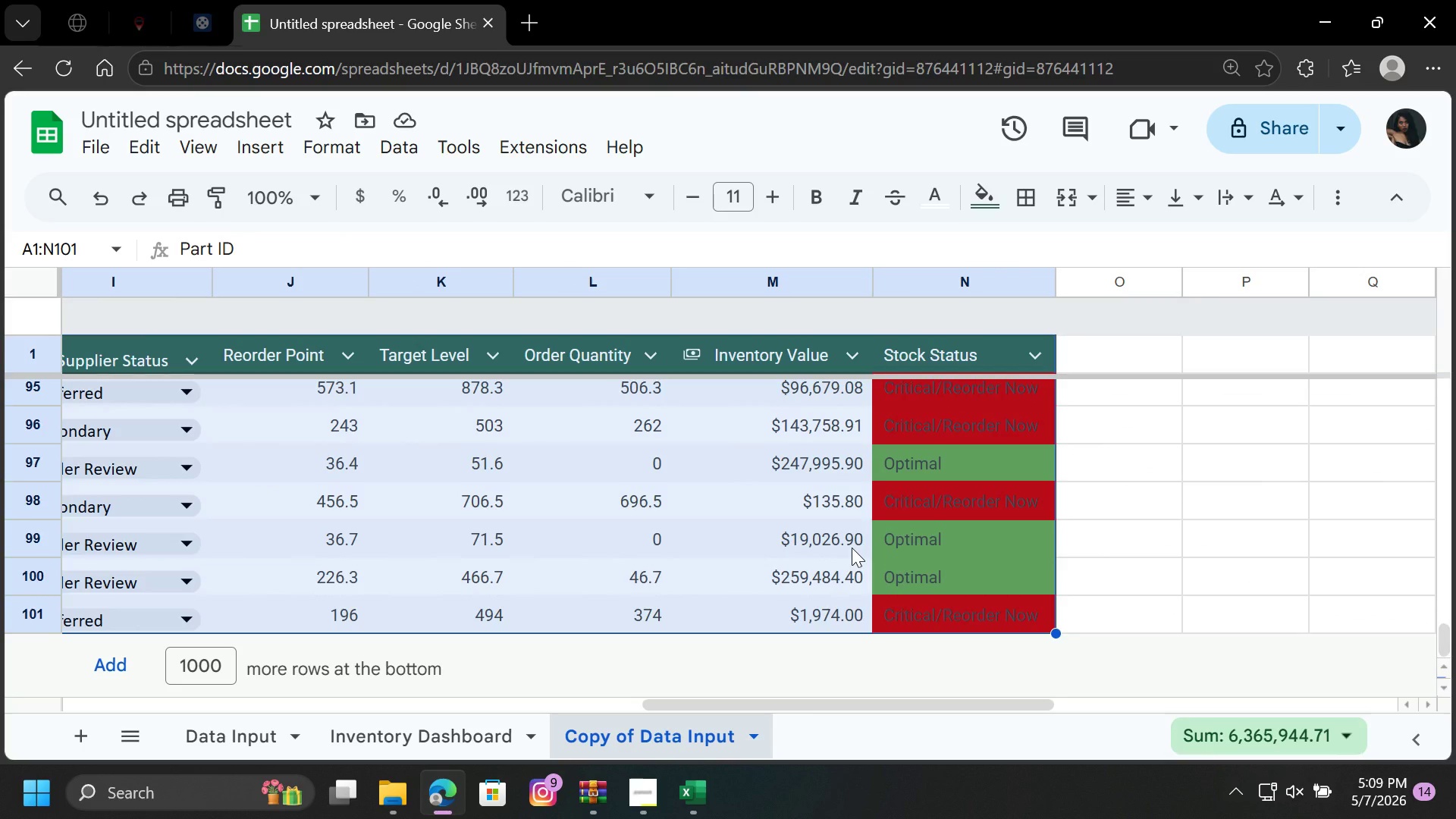 
left_click([394, 146])
 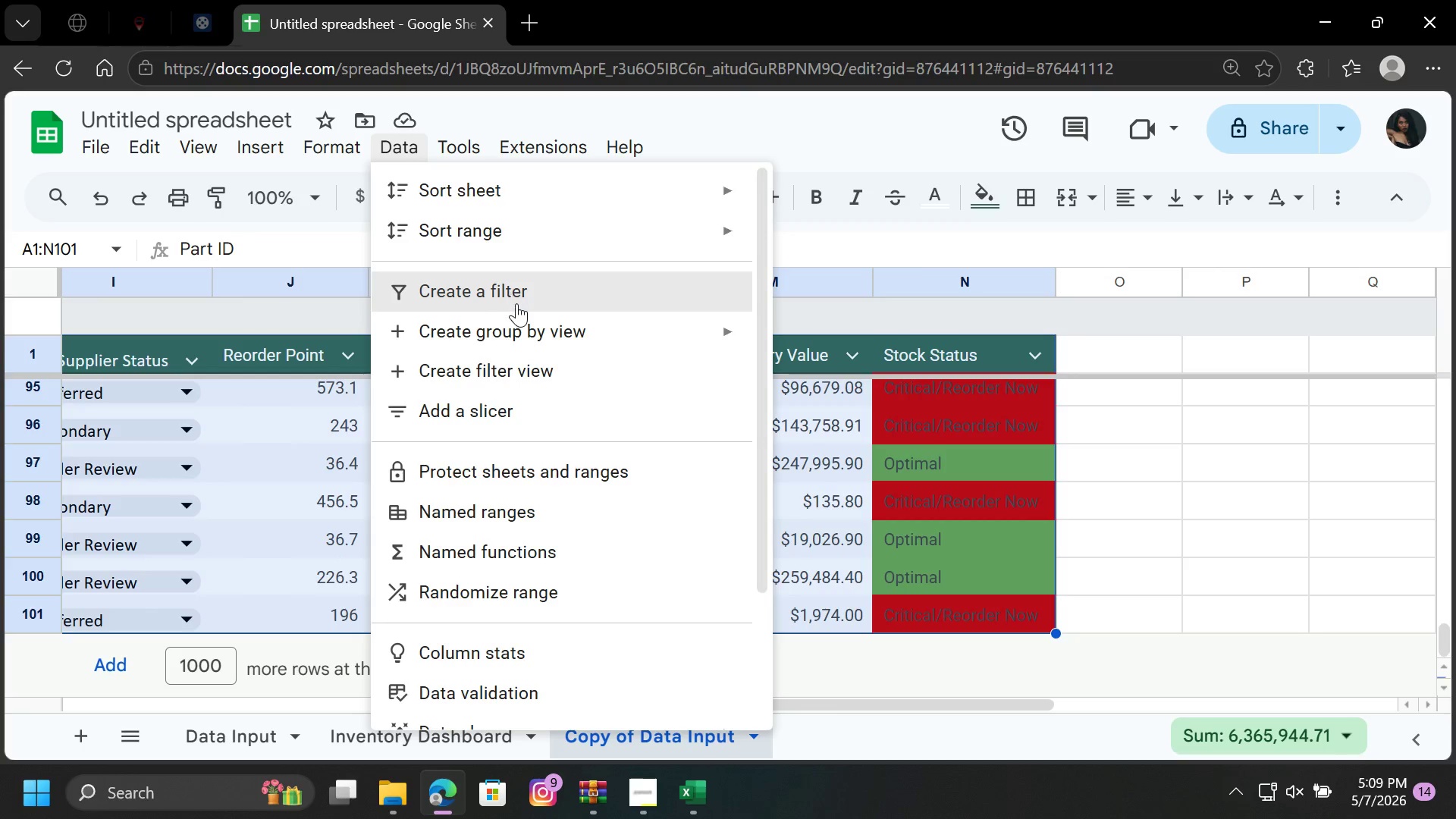 
left_click([548, 303])
 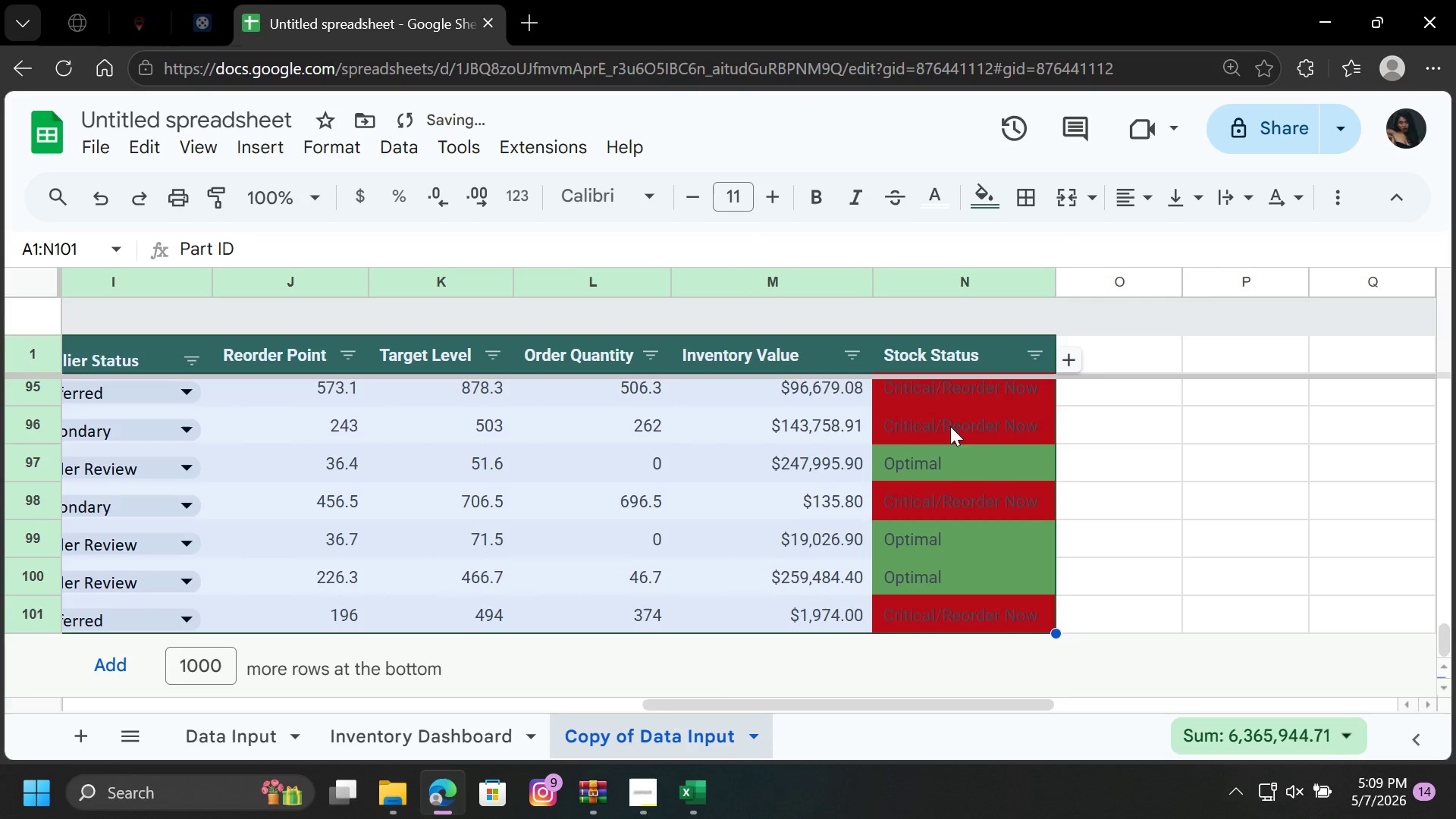 
scroll: coordinate [953, 439], scroll_direction: up, amount: 48.0
 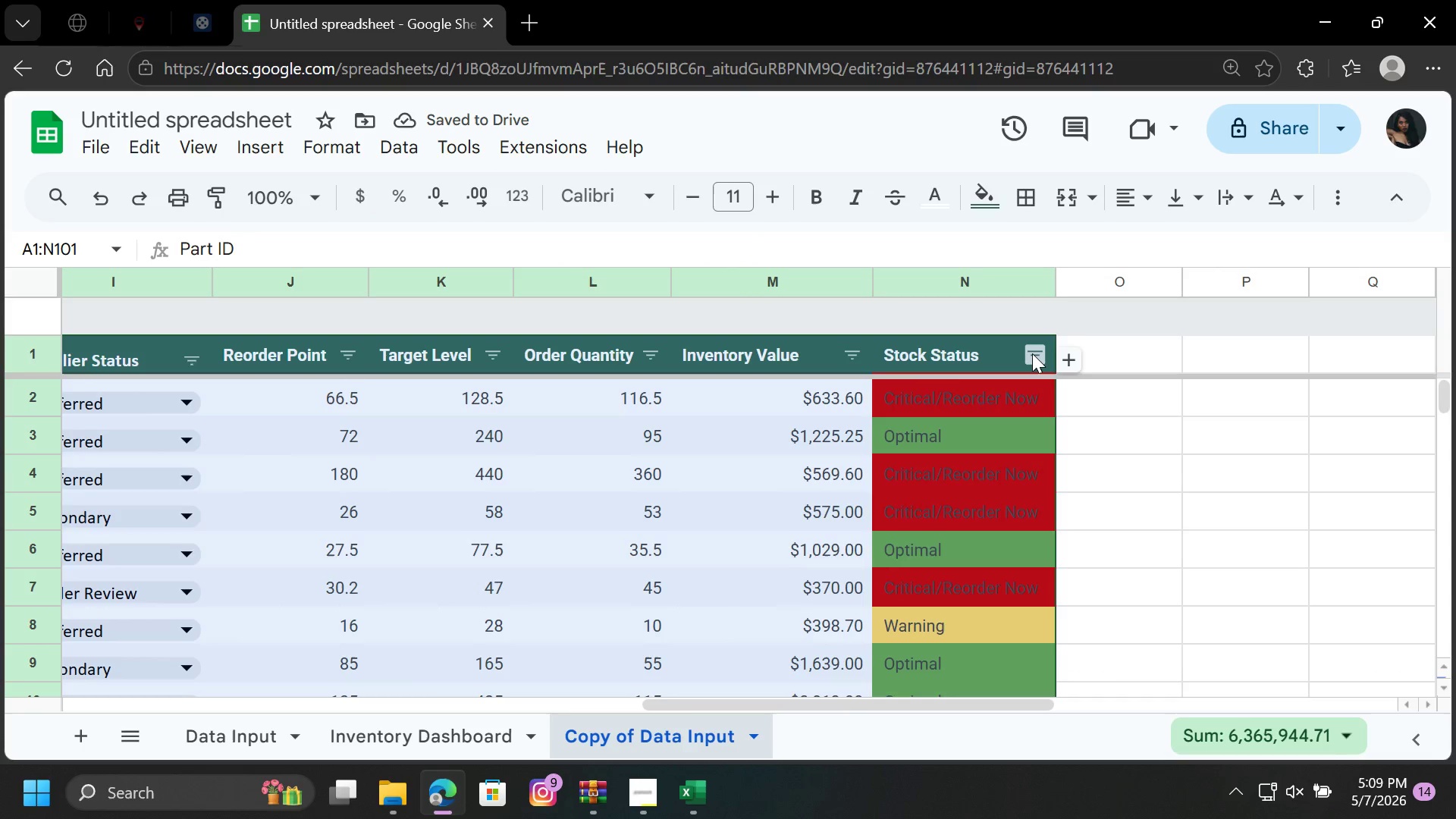 
left_click([1032, 353])
 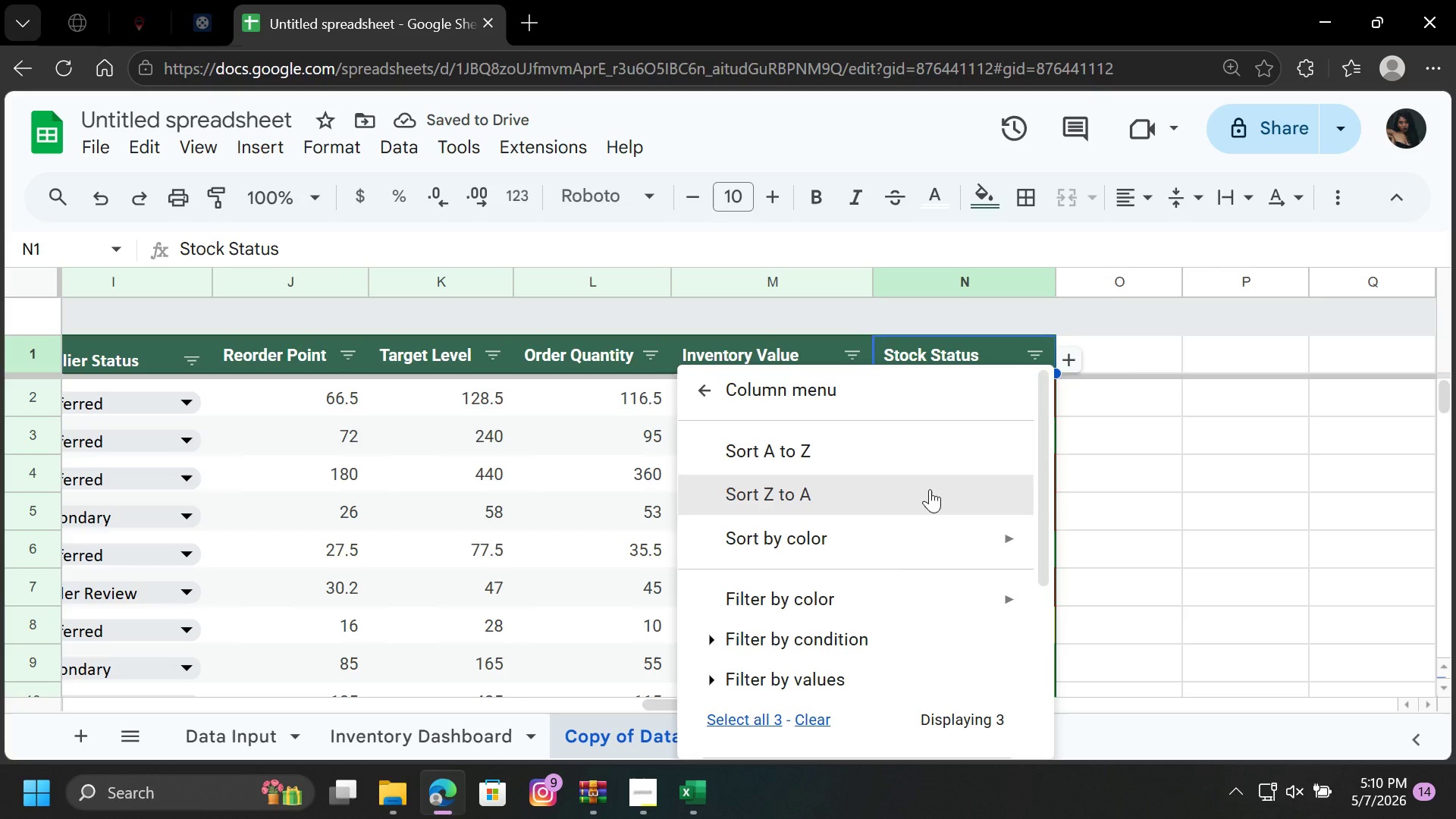 
scroll: coordinate [882, 579], scroll_direction: down, amount: 3.0
 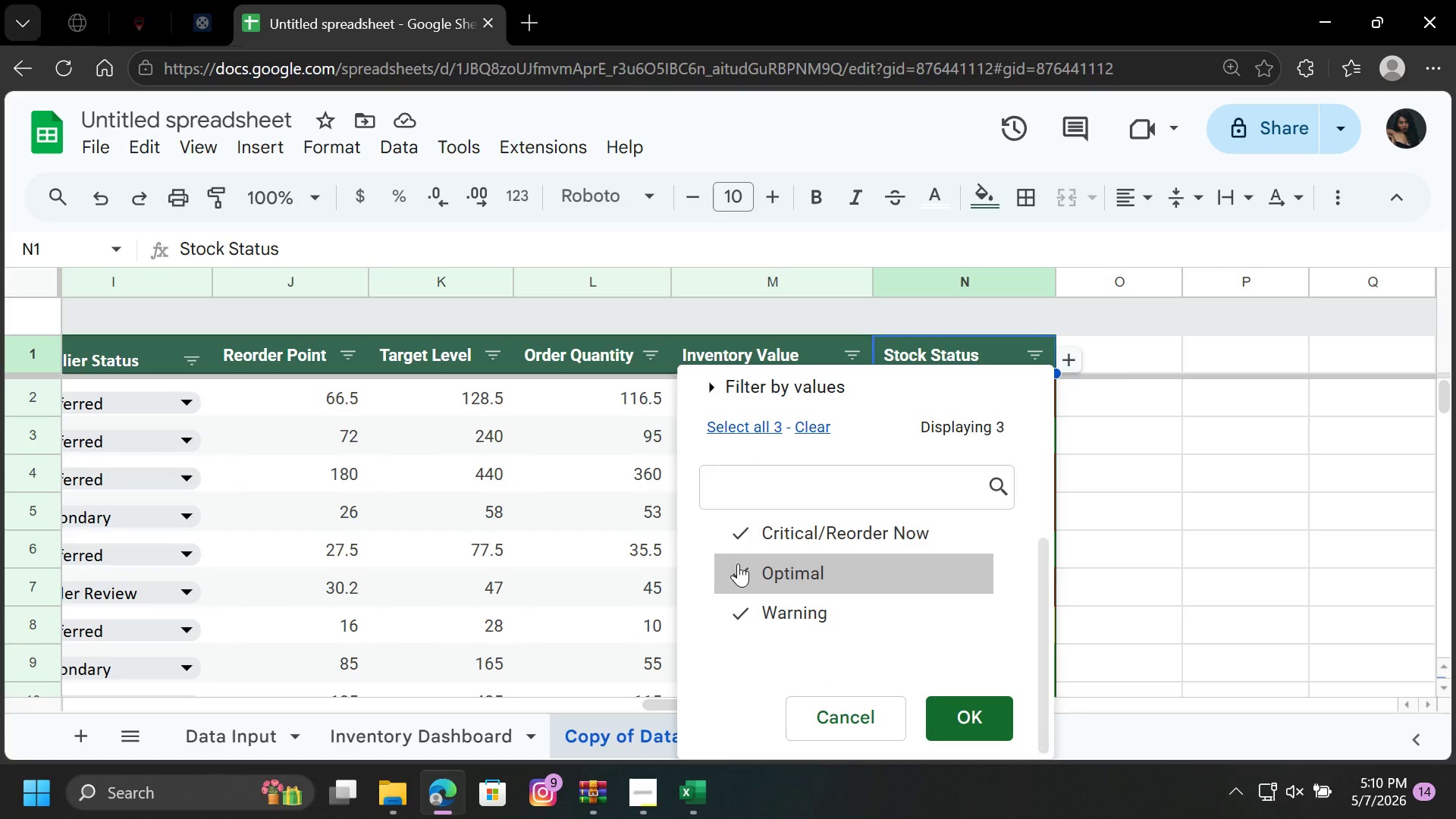 
left_click([733, 563])
 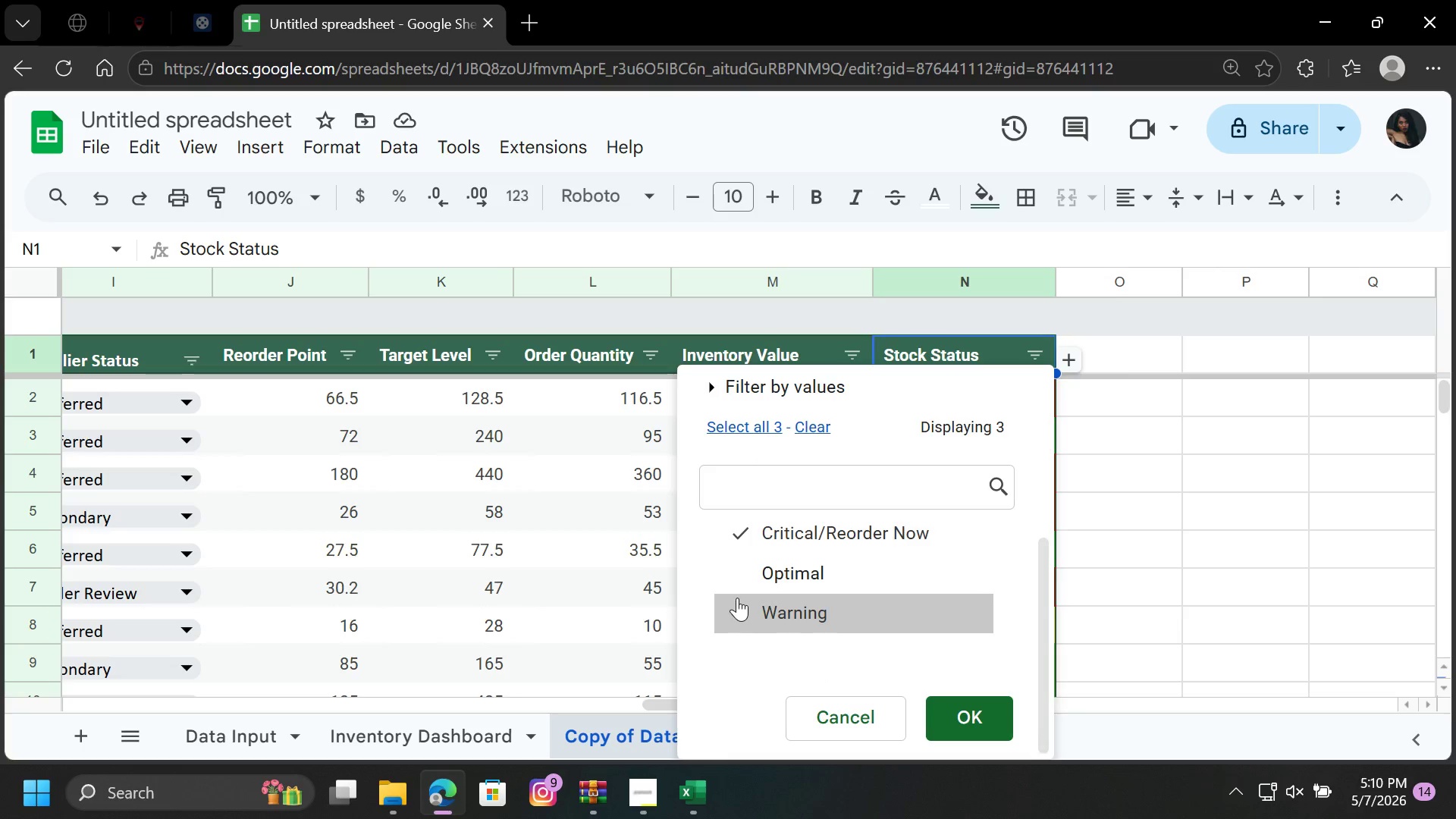 
left_click([737, 600])
 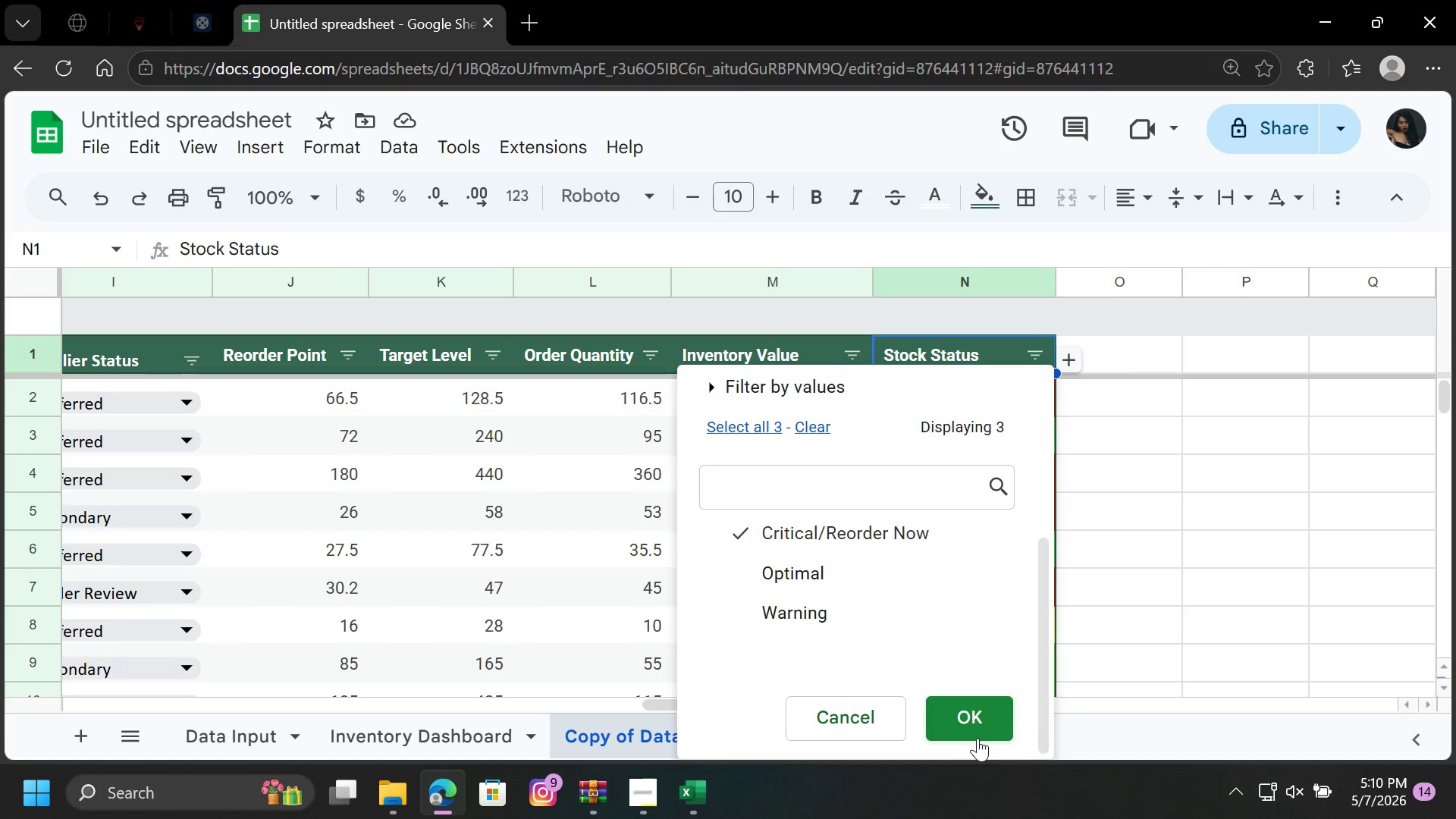 
left_click([979, 719])
 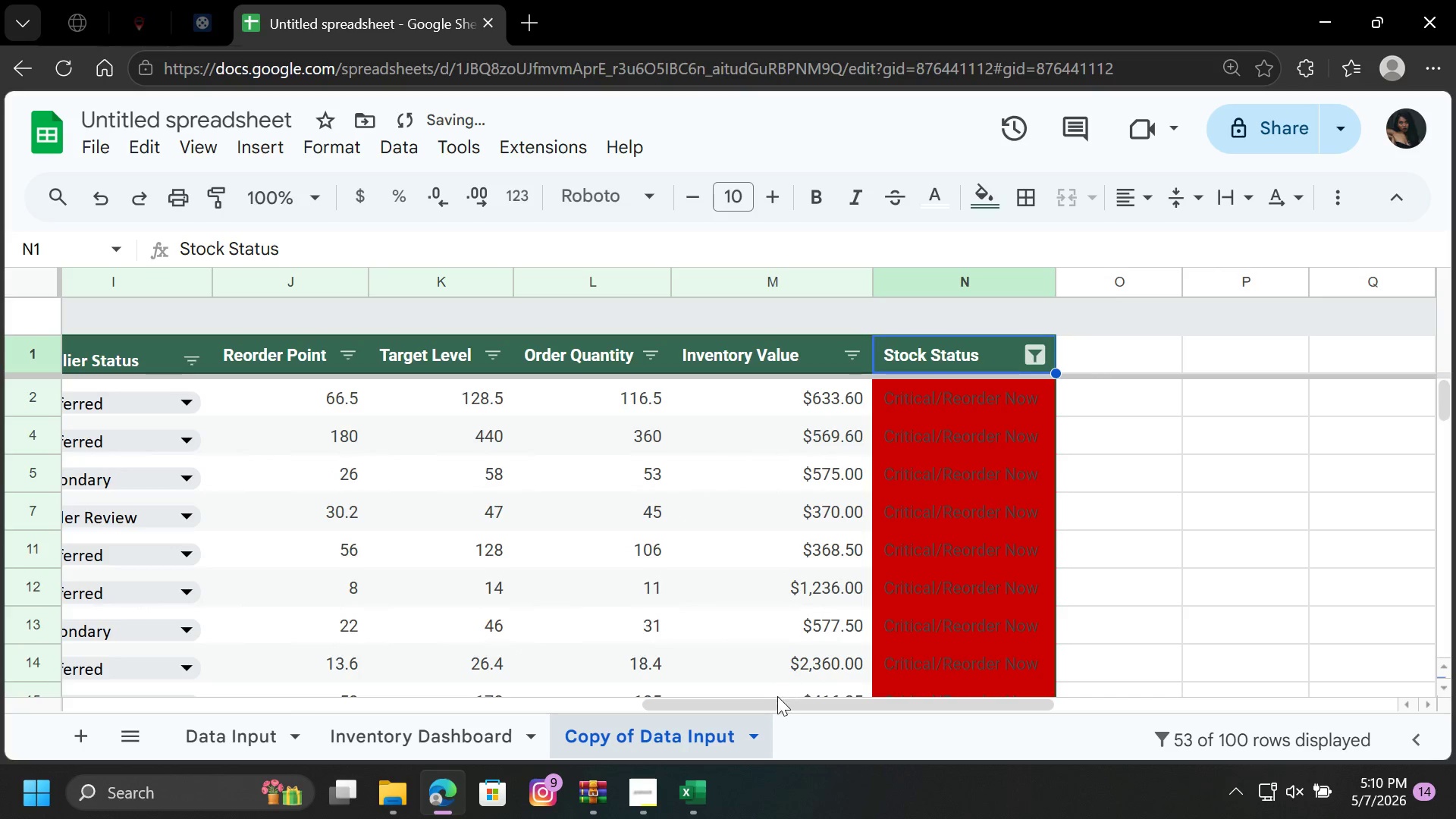 
left_click_drag(start_coordinate=[767, 702], to_coordinate=[42, 706])
 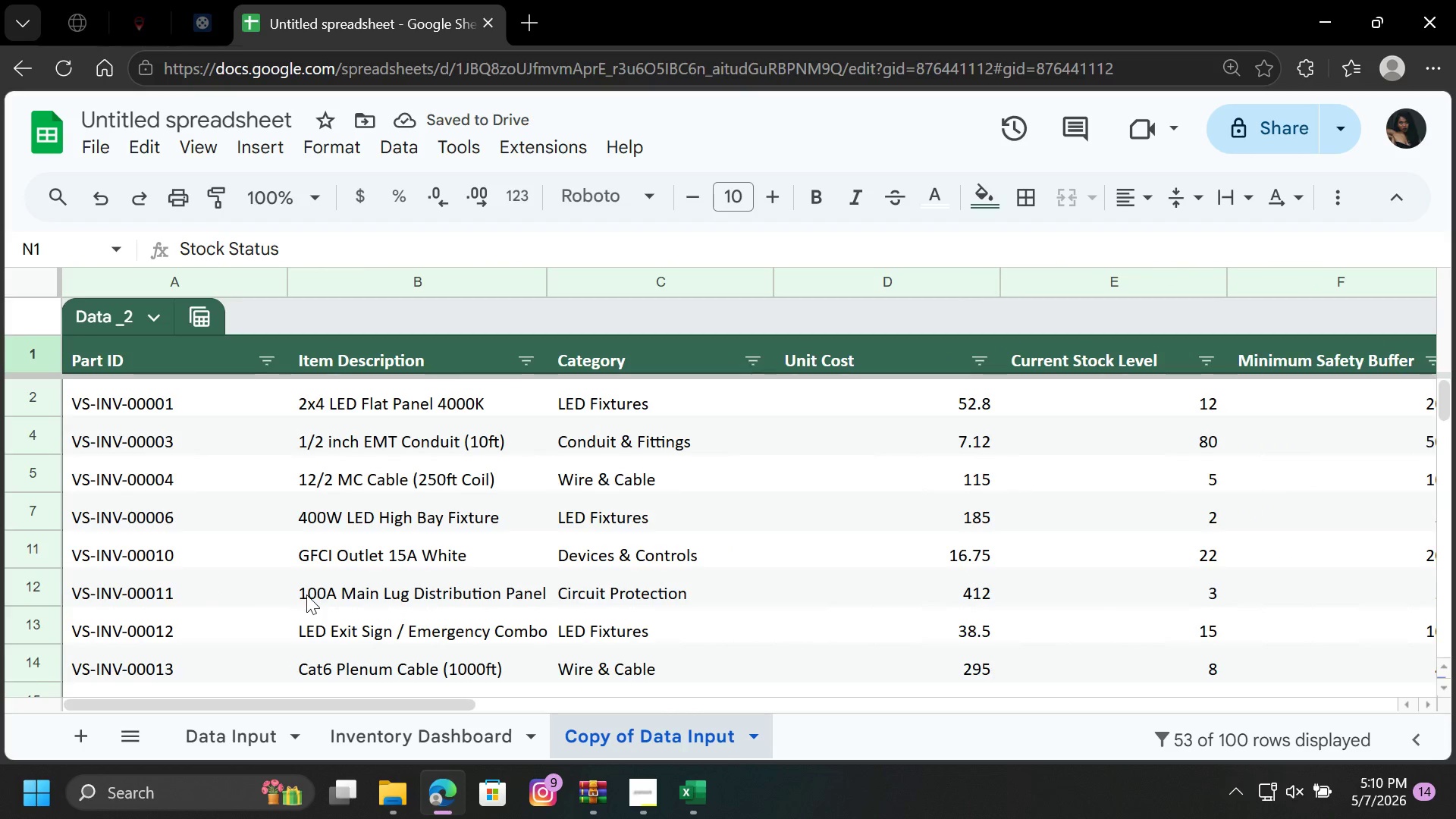 
scroll: coordinate [306, 595], scroll_direction: up, amount: 2.0
 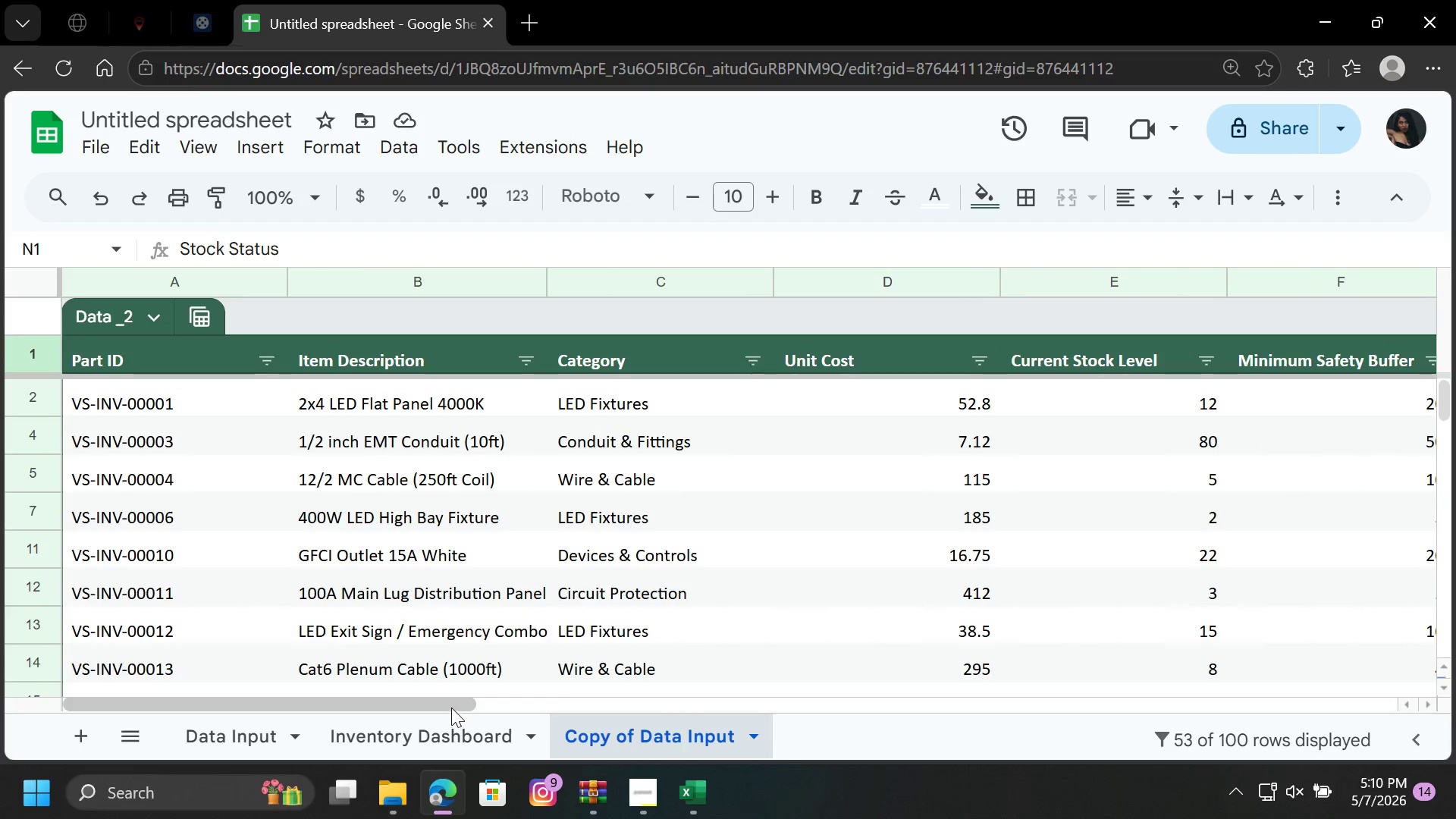 
left_click_drag(start_coordinate=[450, 706], to_coordinate=[355, 741])
 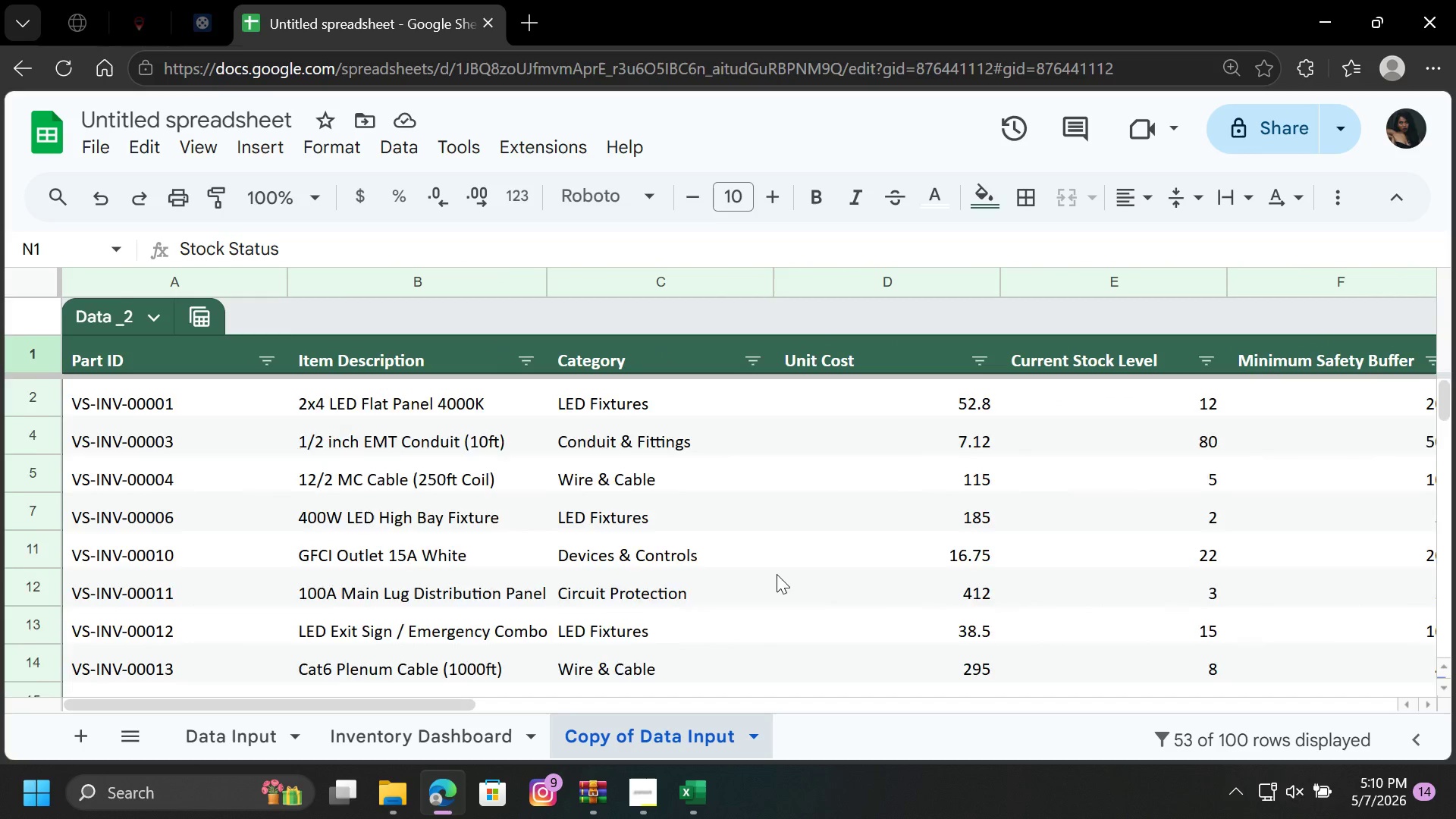 
scroll: coordinate [777, 574], scroll_direction: down, amount: 13.0
 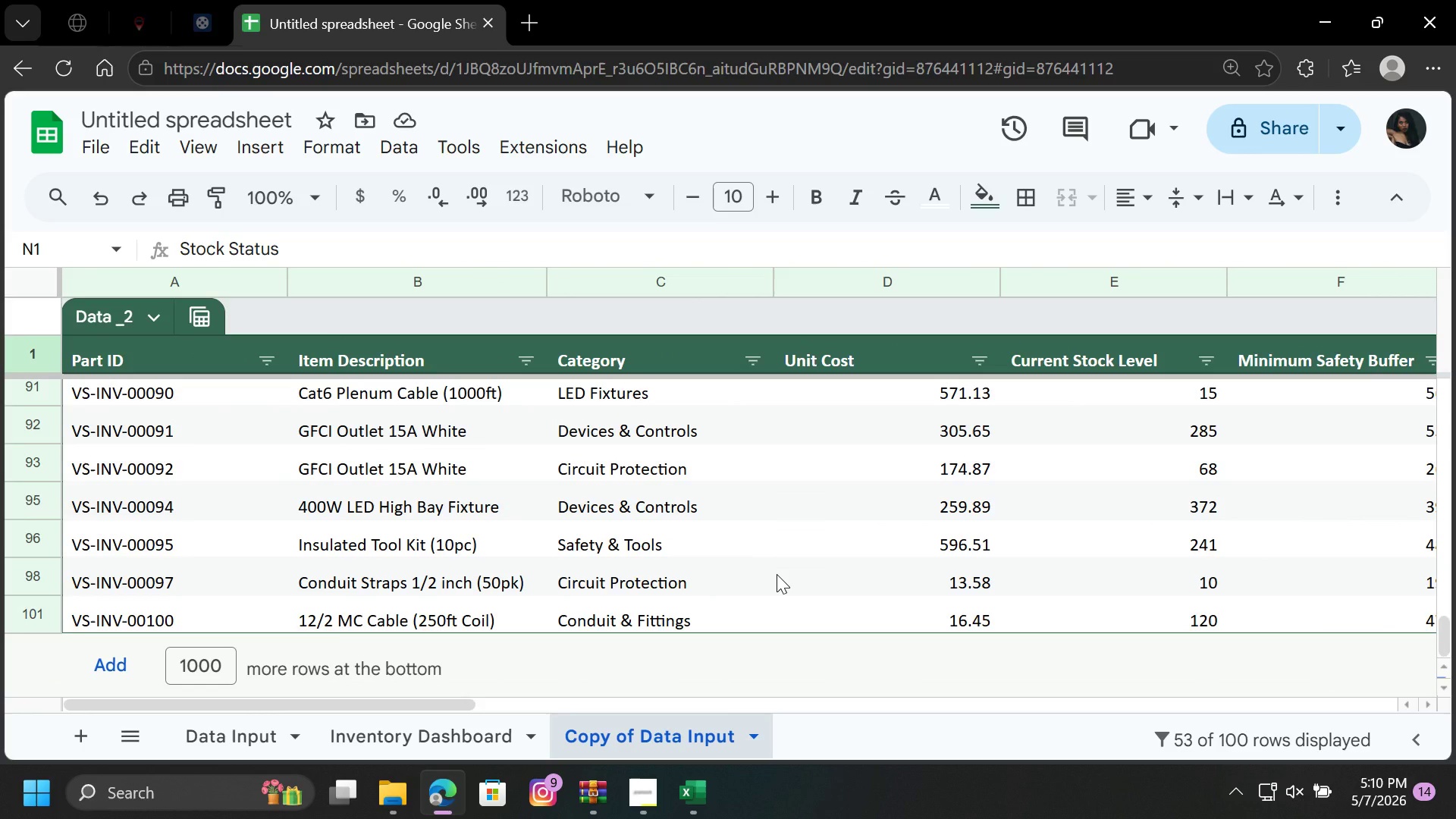 
scroll: coordinate [777, 574], scroll_direction: up, amount: 23.0
 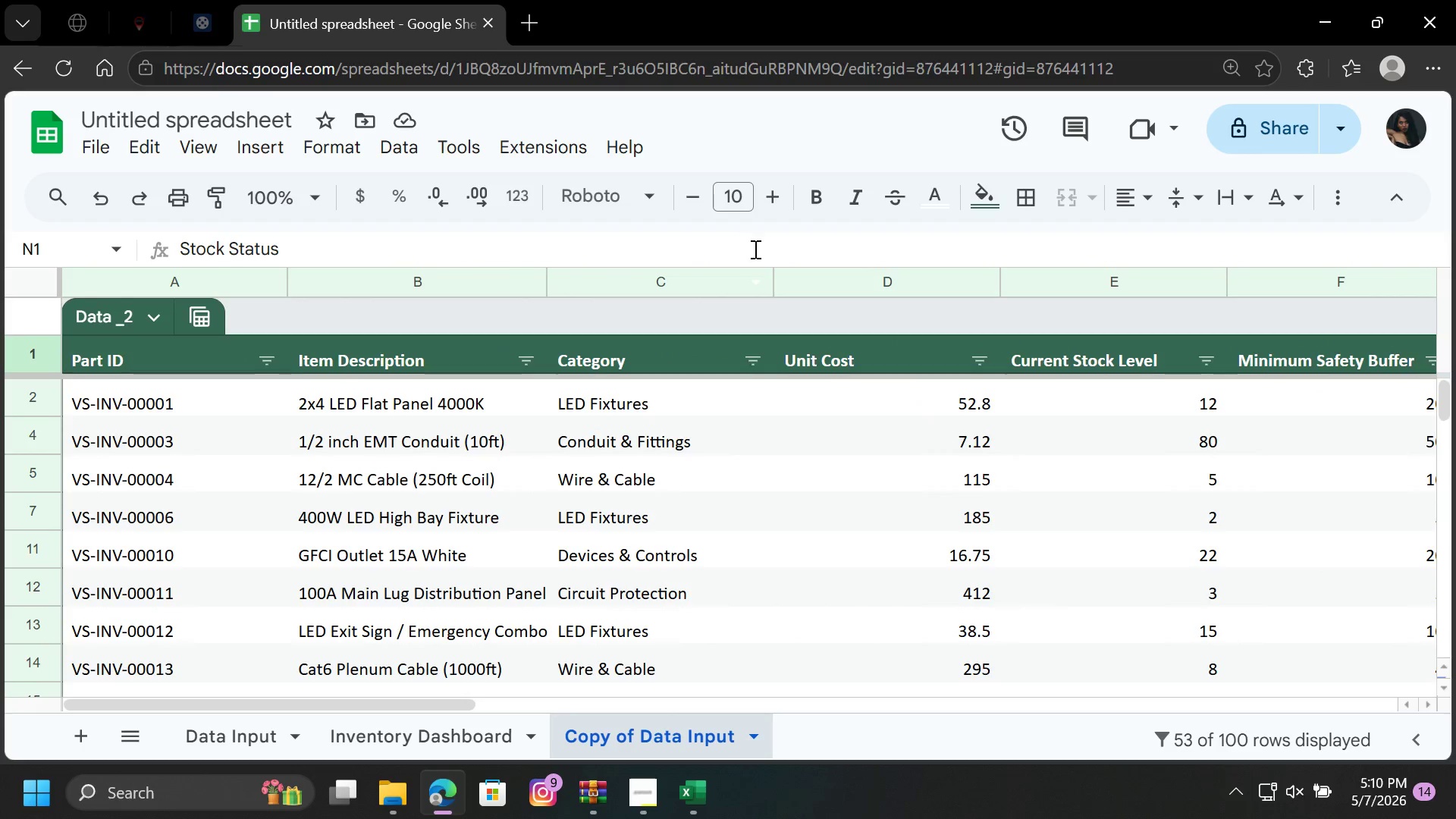 
left_click_drag(start_coordinate=[774, 283], to_coordinate=[707, 319])
 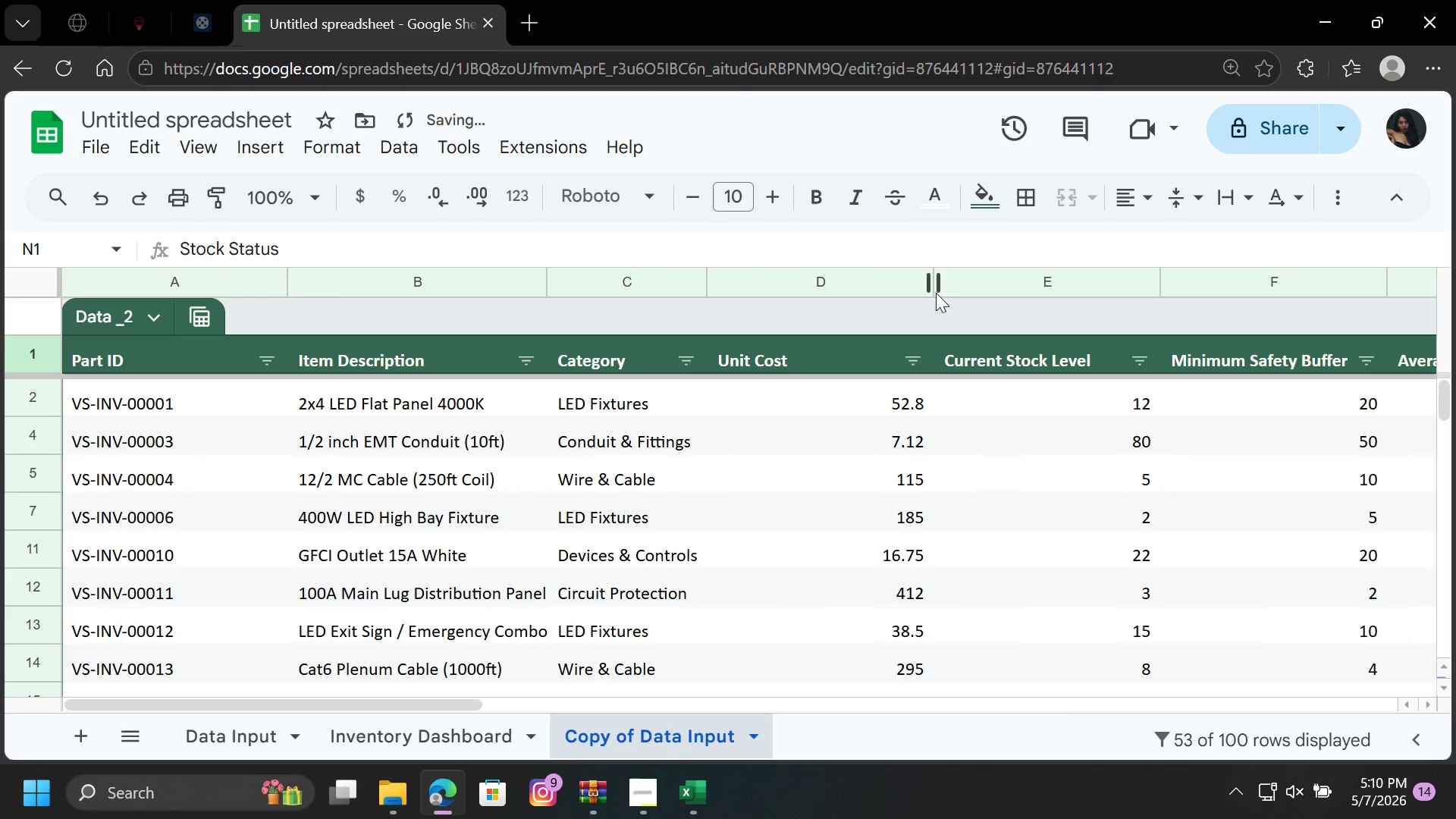 
left_click_drag(start_coordinate=[936, 285], to_coordinate=[832, 315])
 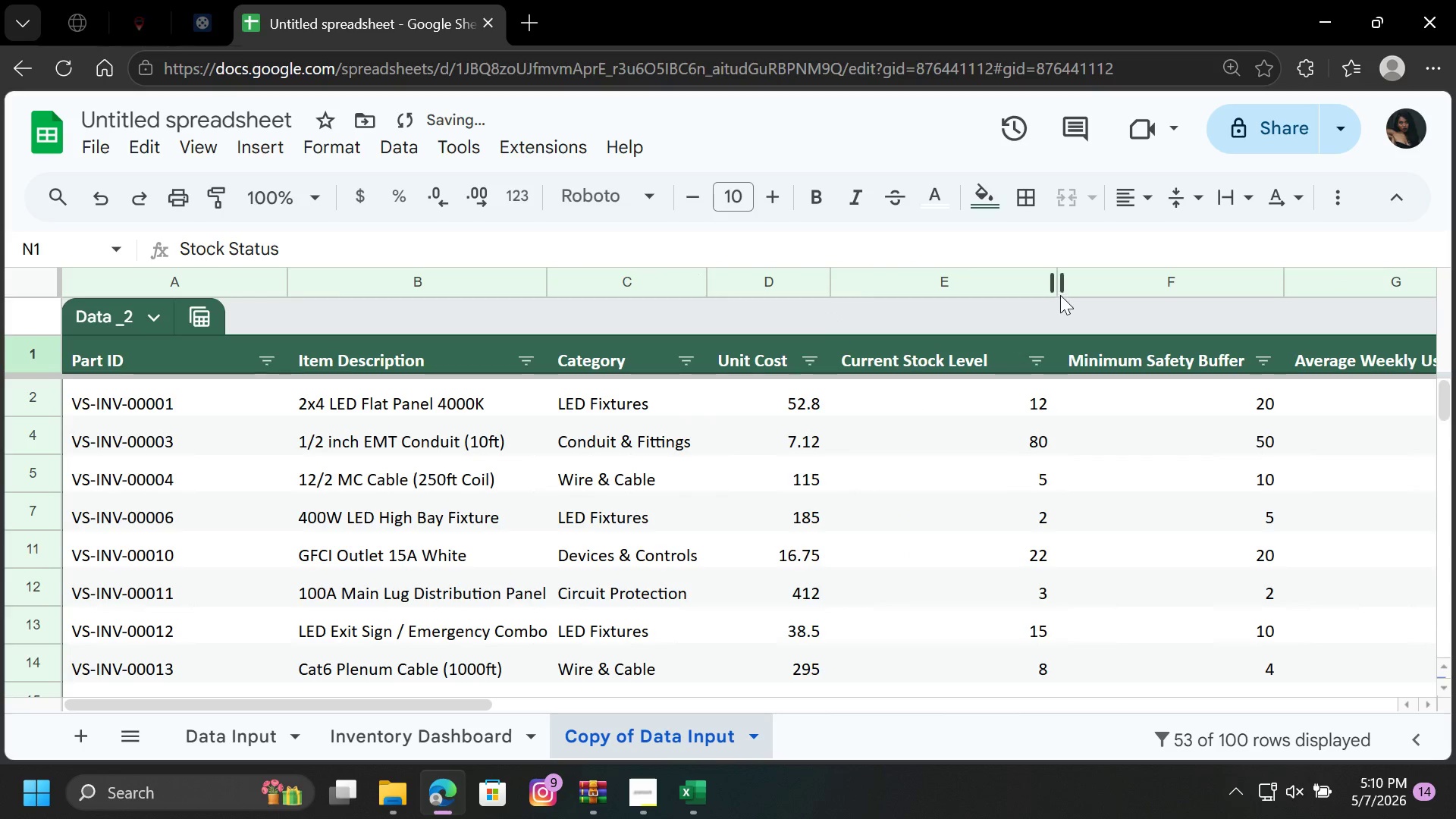 
left_click_drag(start_coordinate=[1061, 287], to_coordinate=[1004, 296])
 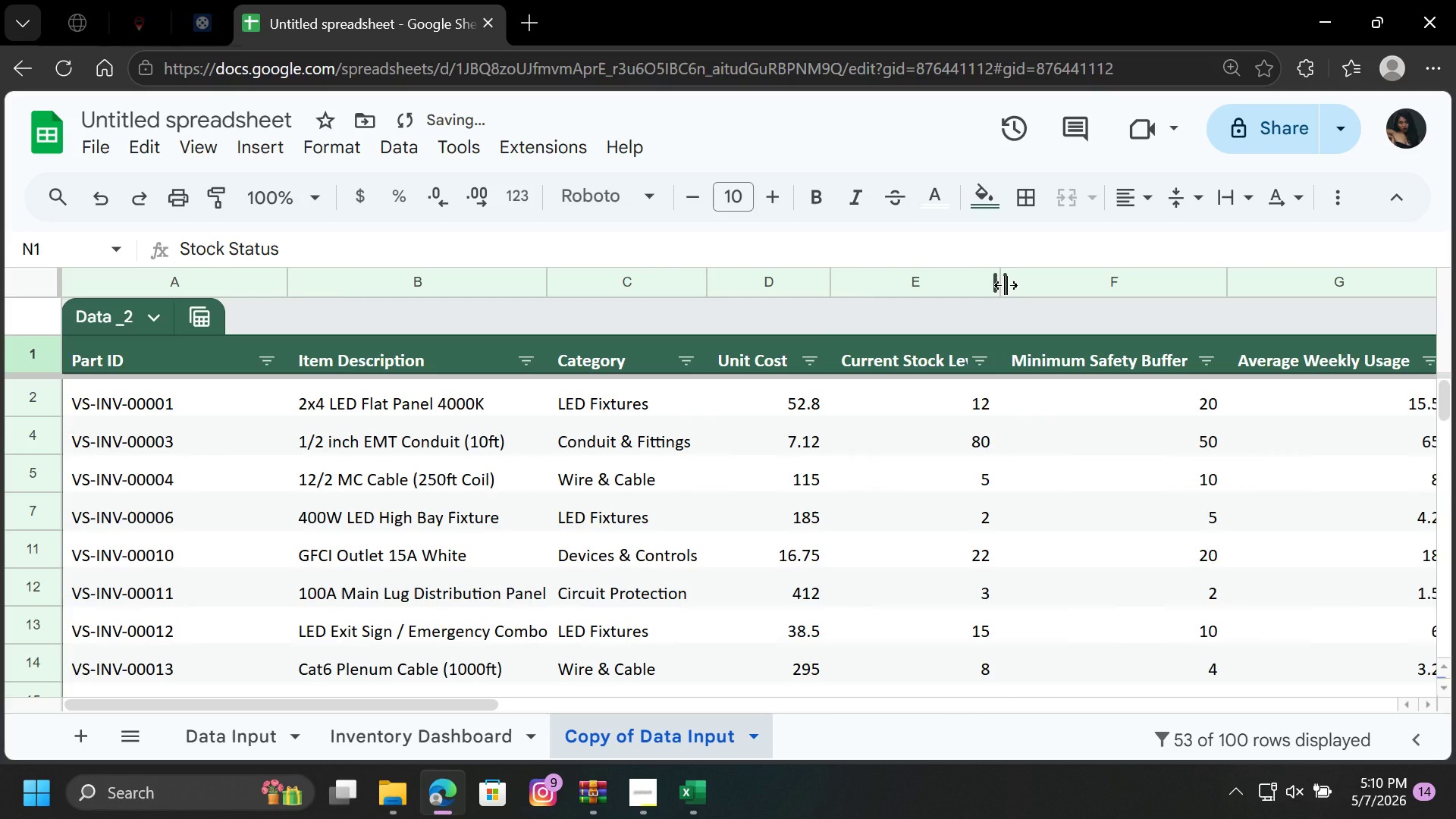 
left_click_drag(start_coordinate=[1005, 284], to_coordinate=[1021, 290])
 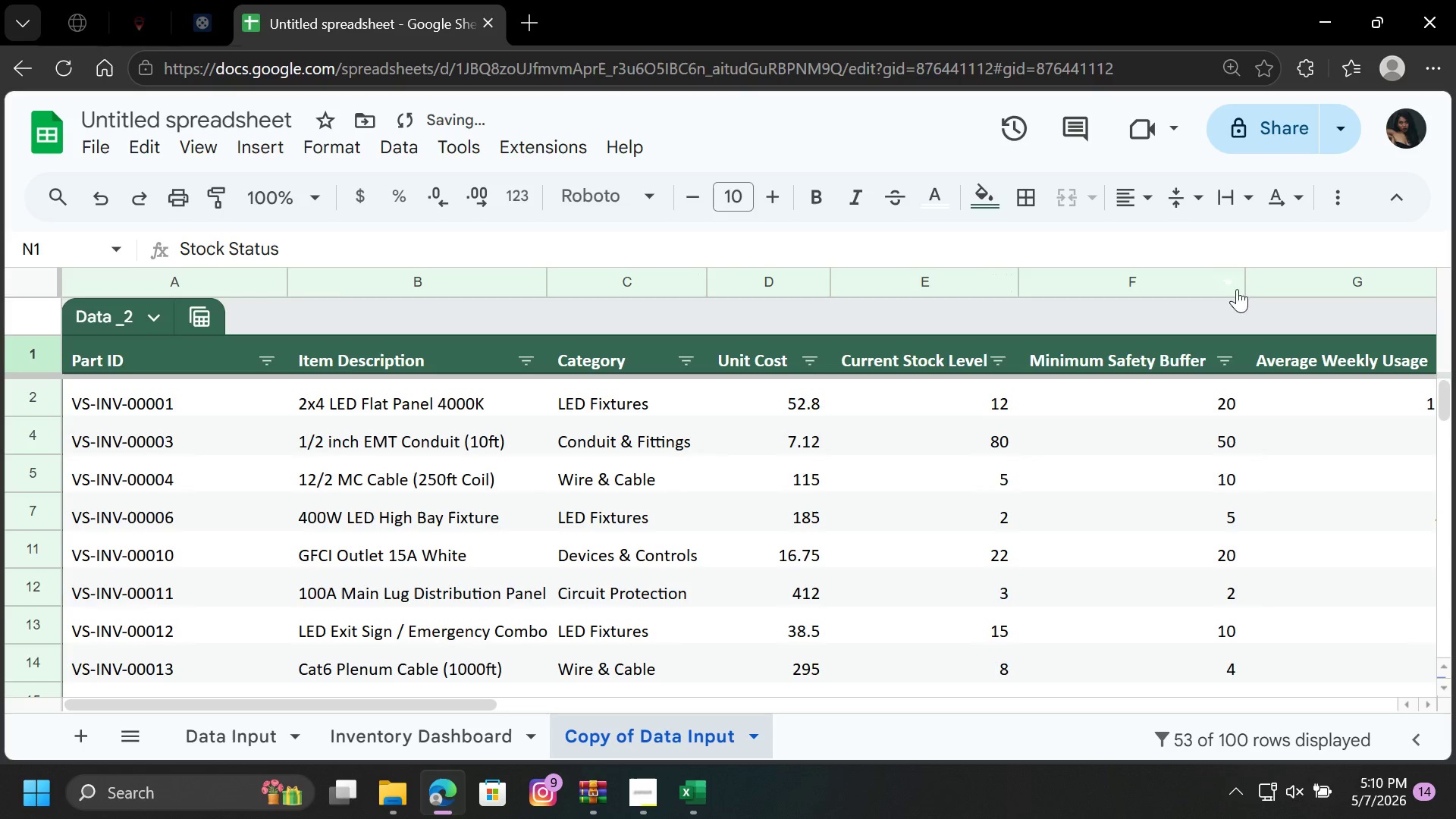 
left_click_drag(start_coordinate=[1243, 290], to_coordinate=[1225, 295])
 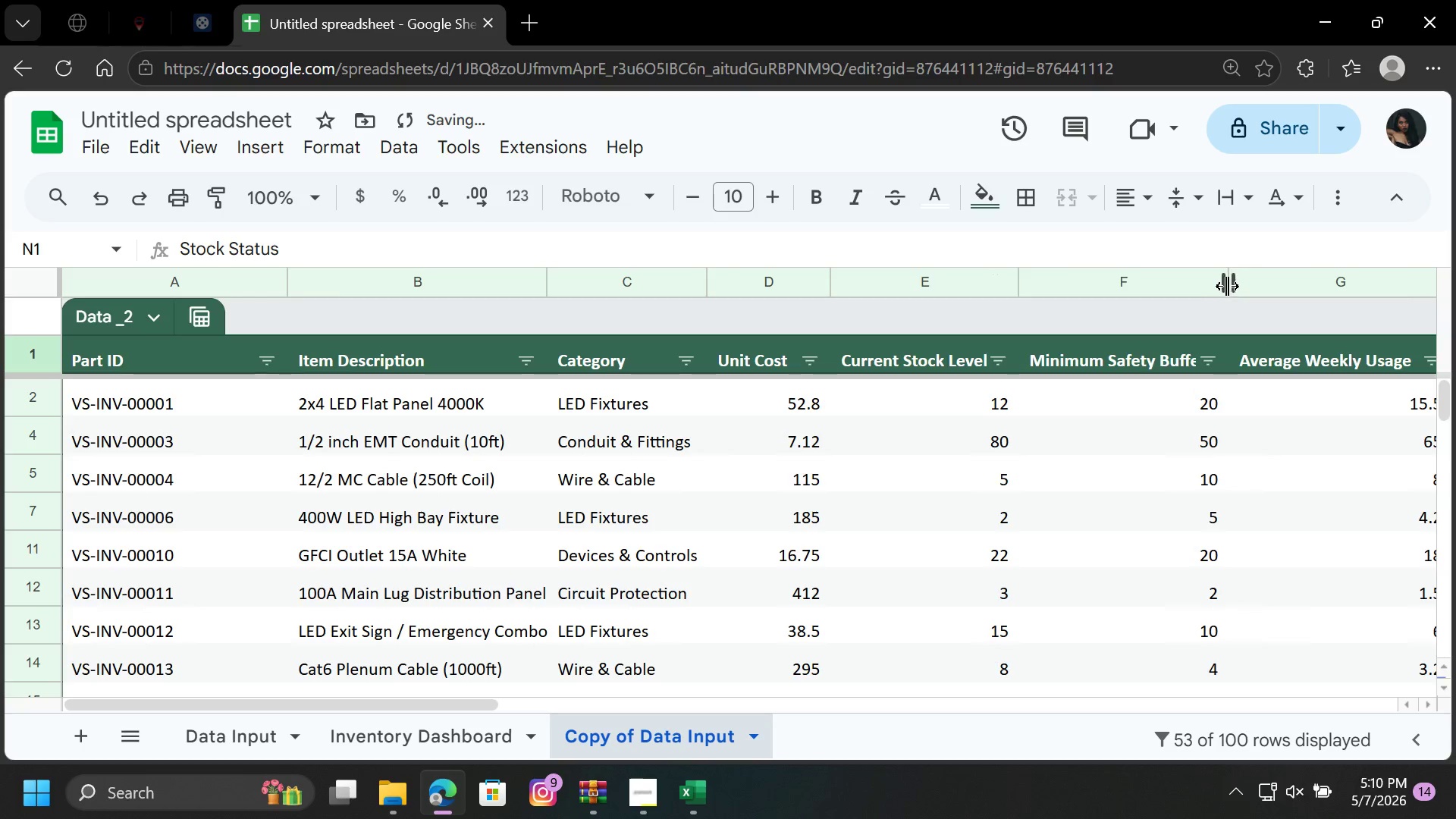 
left_click_drag(start_coordinate=[1228, 286], to_coordinate=[1236, 287])
 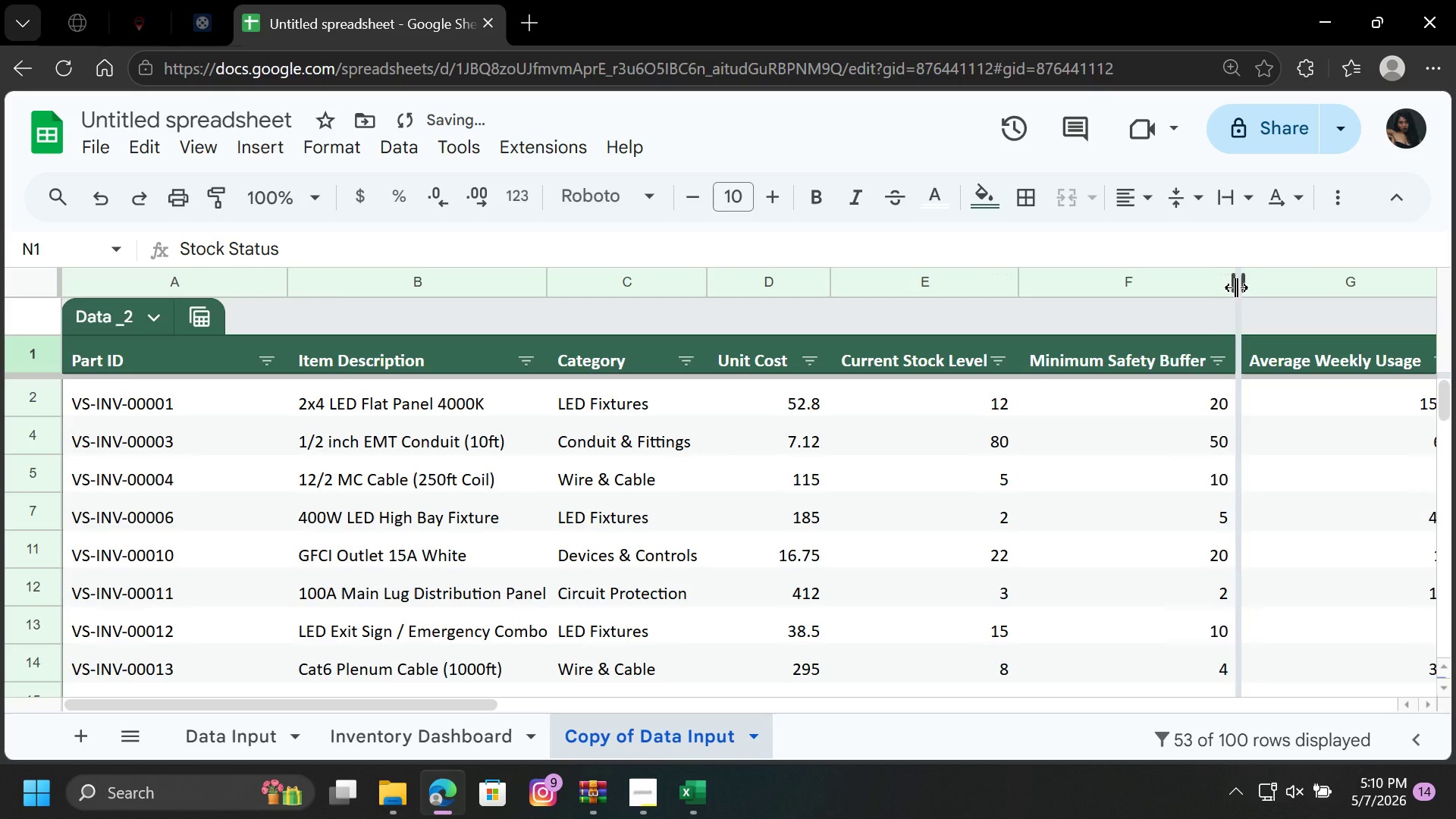 
left_click_drag(start_coordinate=[1236, 287], to_coordinate=[1242, 288])
 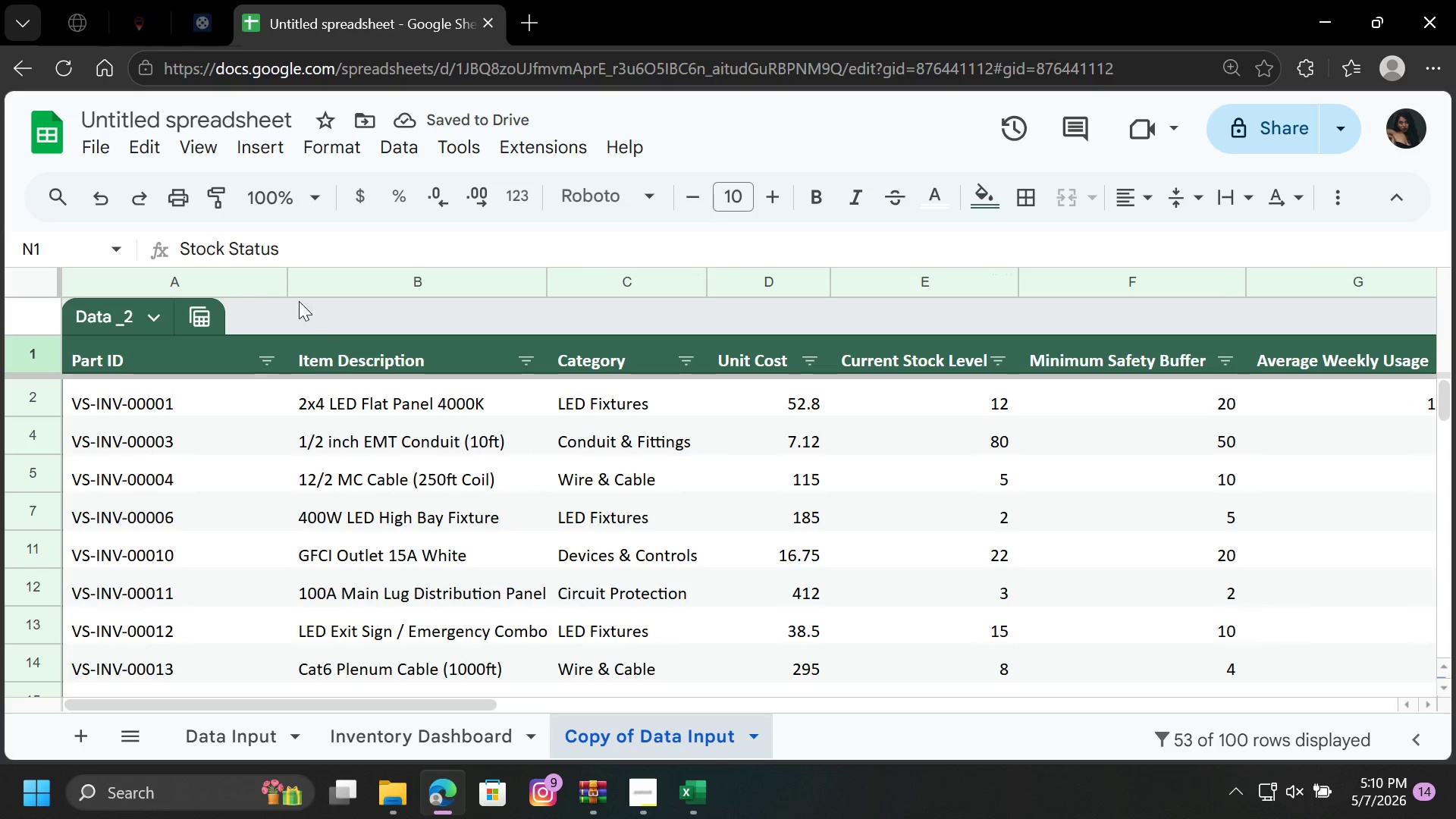 
left_click_drag(start_coordinate=[287, 280], to_coordinate=[206, 301])
 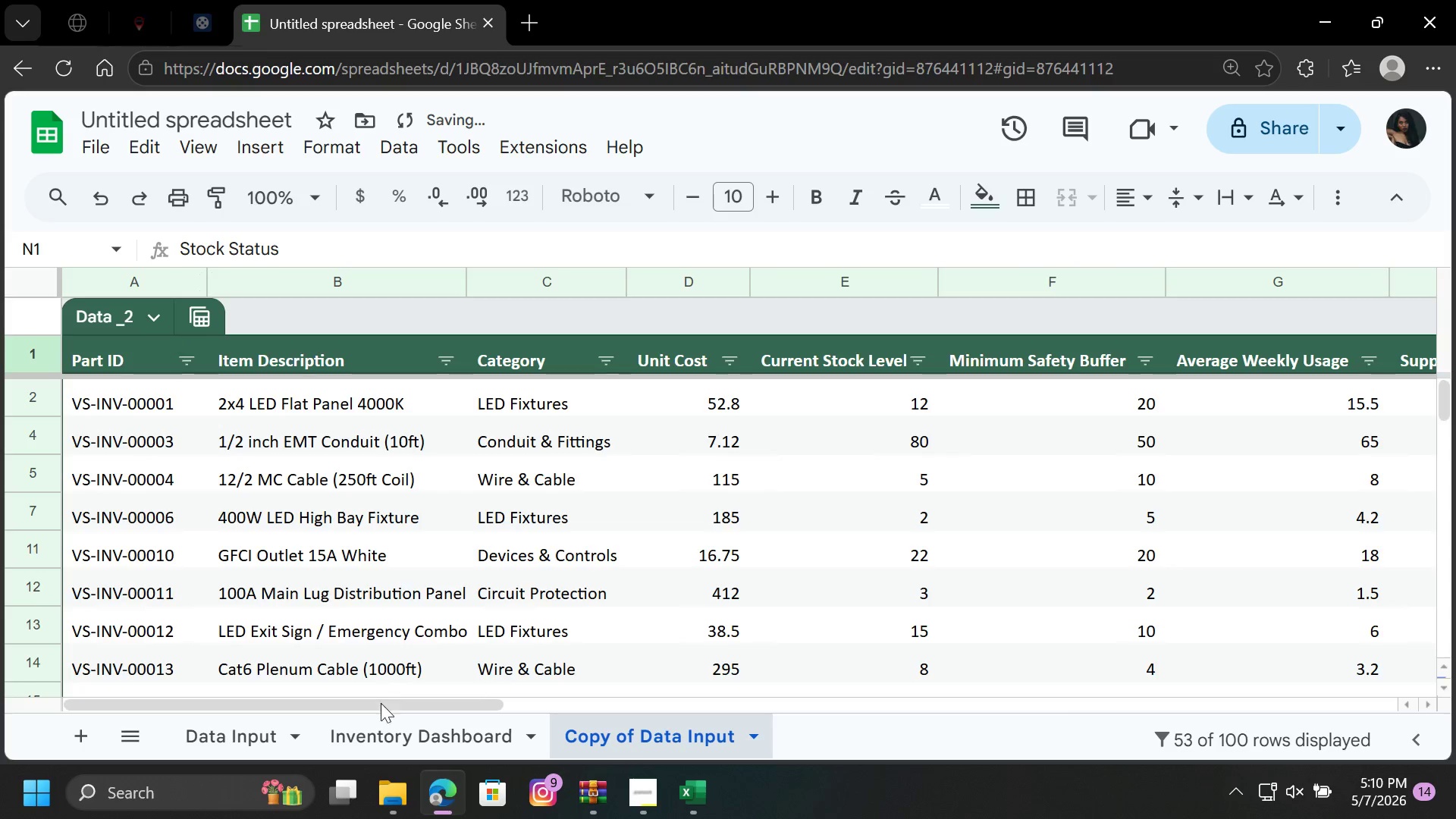 
left_click_drag(start_coordinate=[453, 704], to_coordinate=[855, 672])
 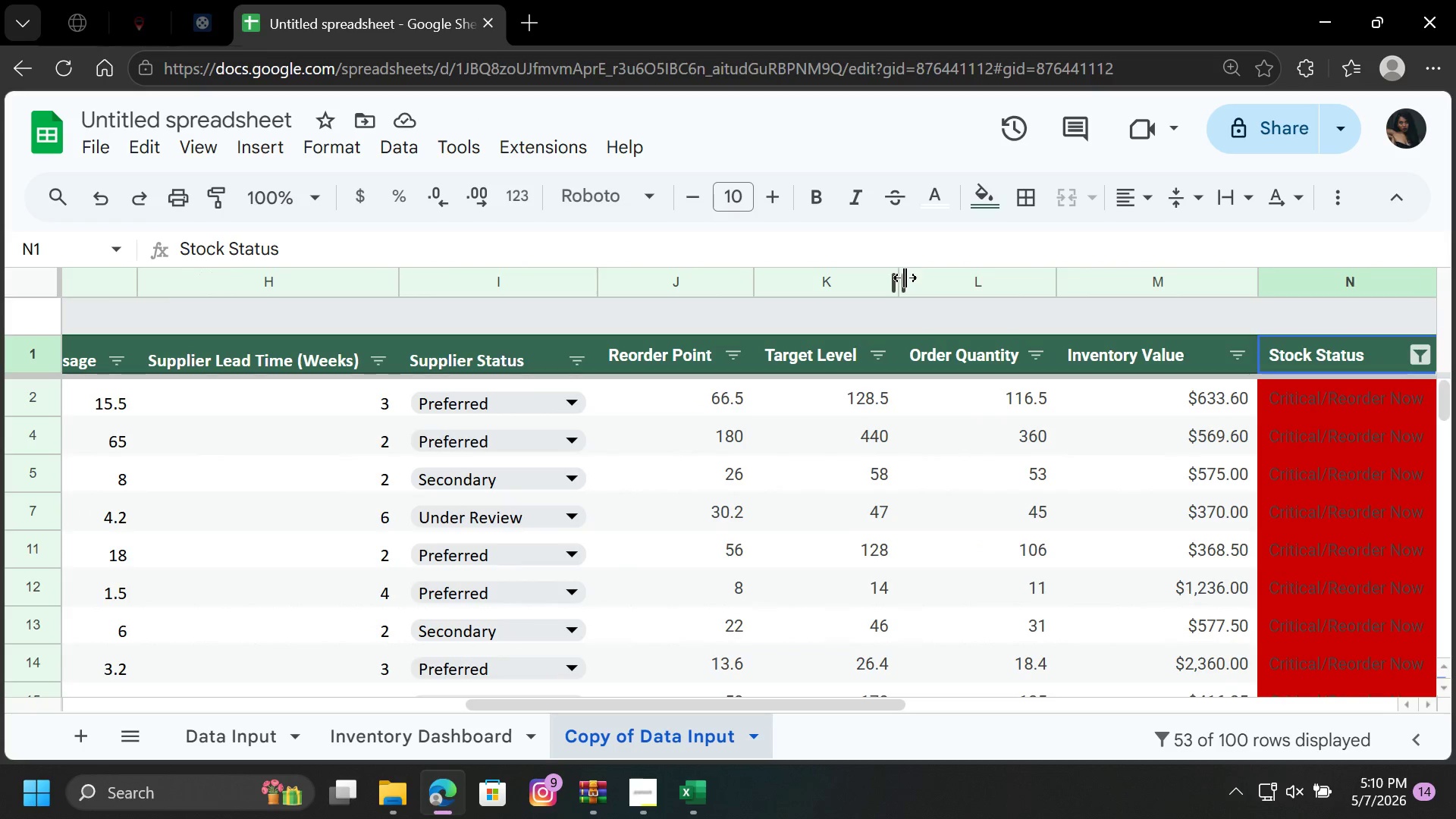 
left_click_drag(start_coordinate=[903, 278], to_coordinate=[882, 281])
 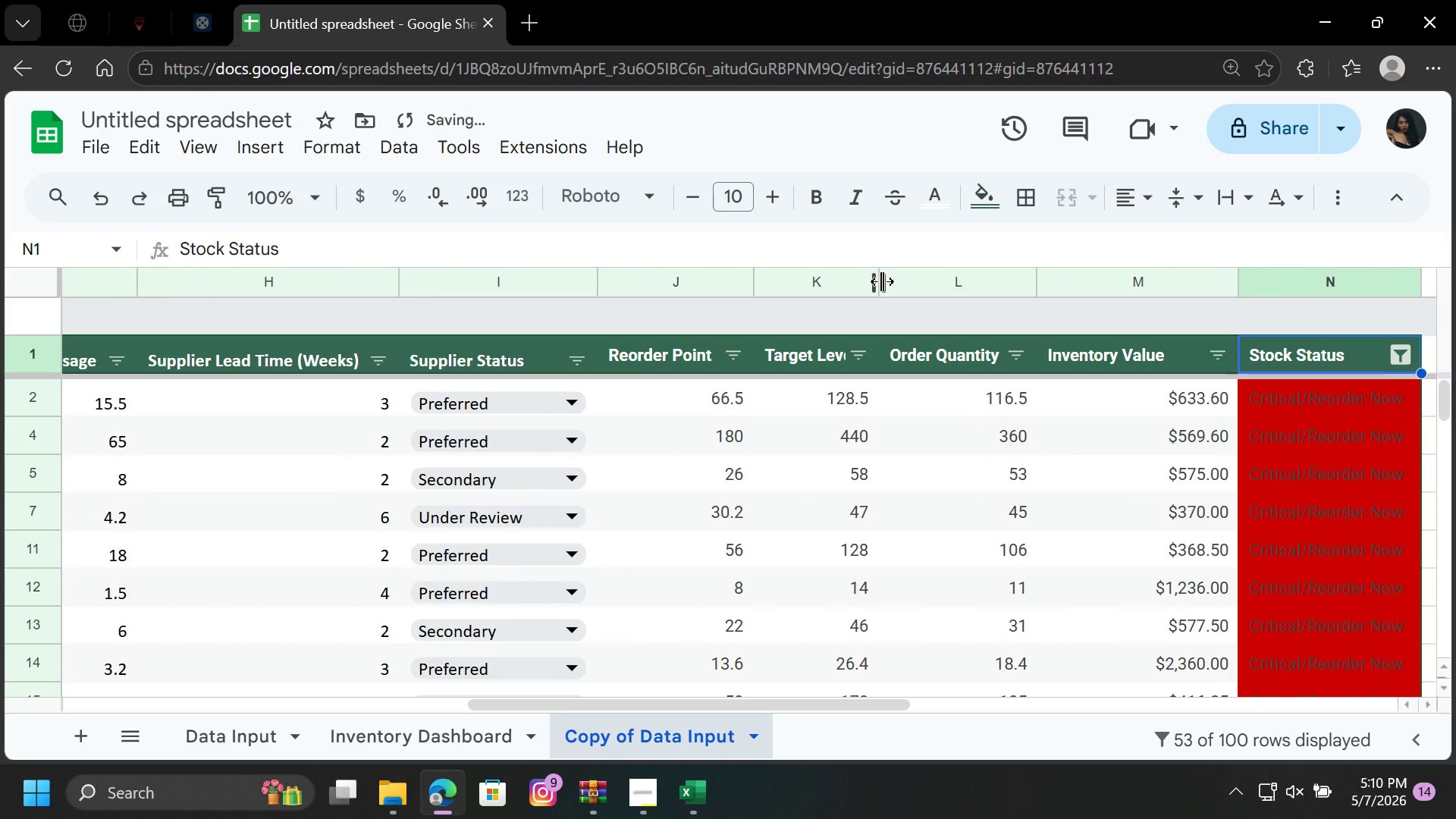 
left_click_drag(start_coordinate=[882, 281], to_coordinate=[888, 285])
 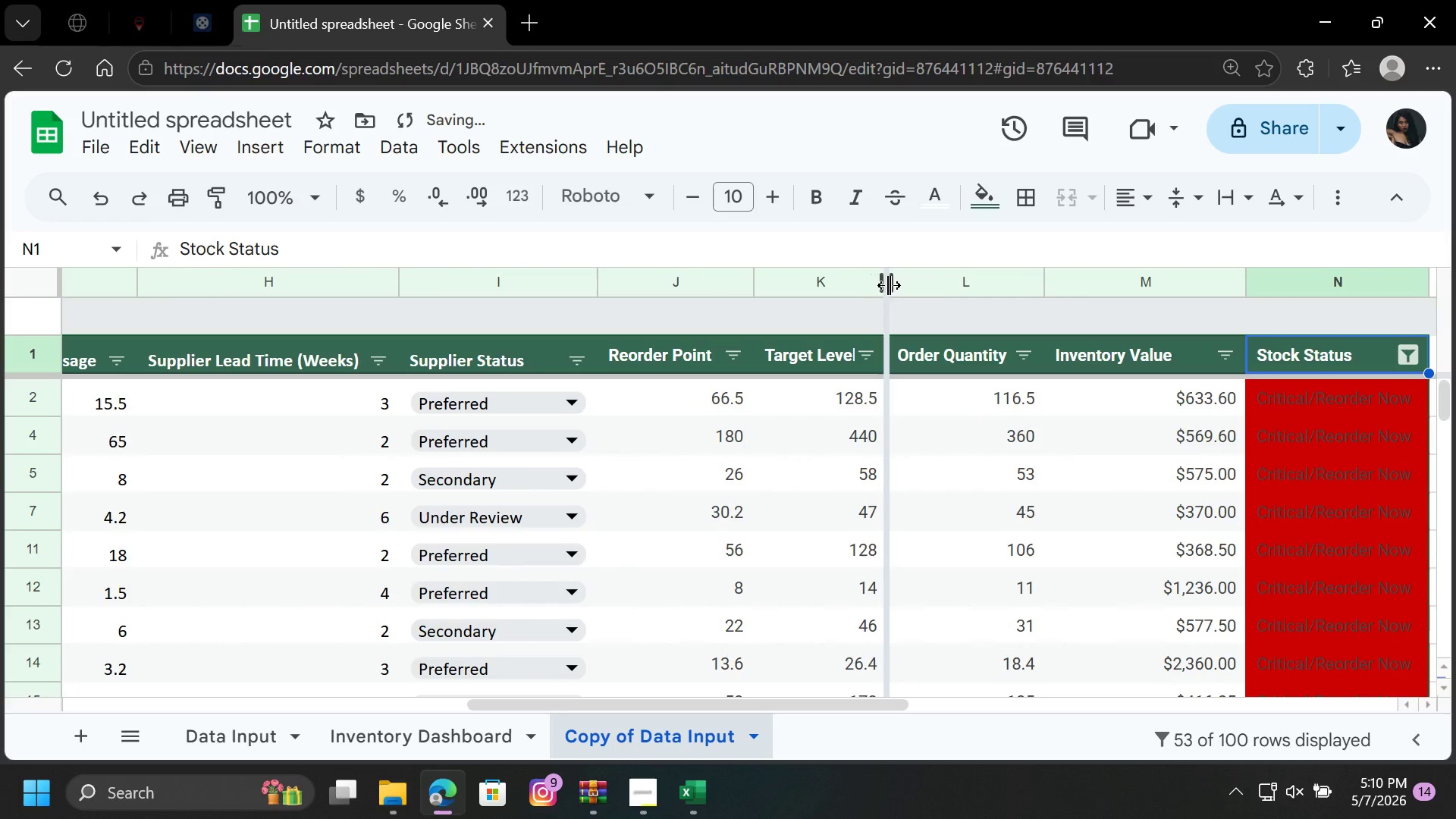 
left_click_drag(start_coordinate=[889, 285], to_coordinate=[895, 285])
 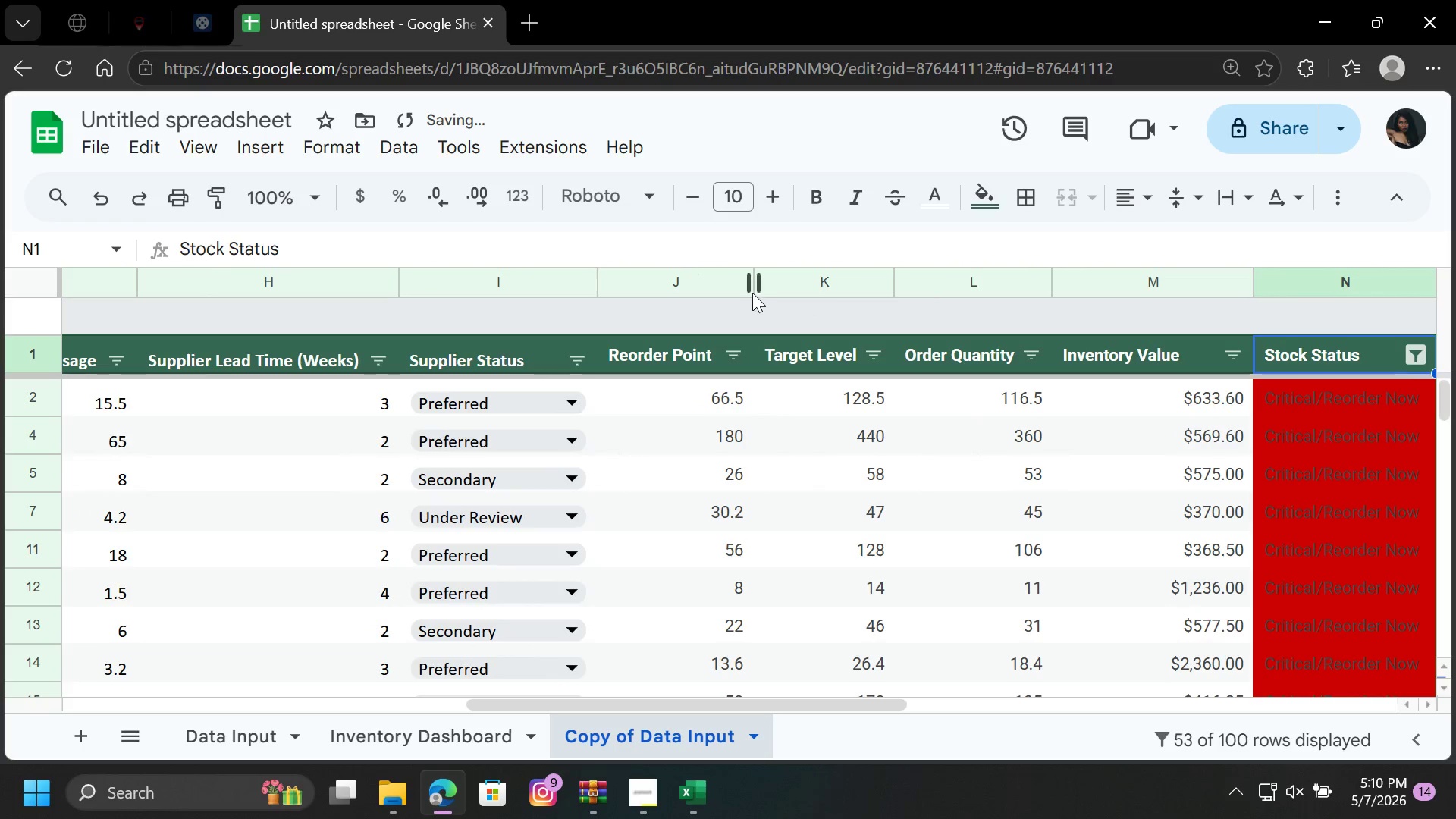 
left_click_drag(start_coordinate=[751, 288], to_coordinate=[736, 290])
 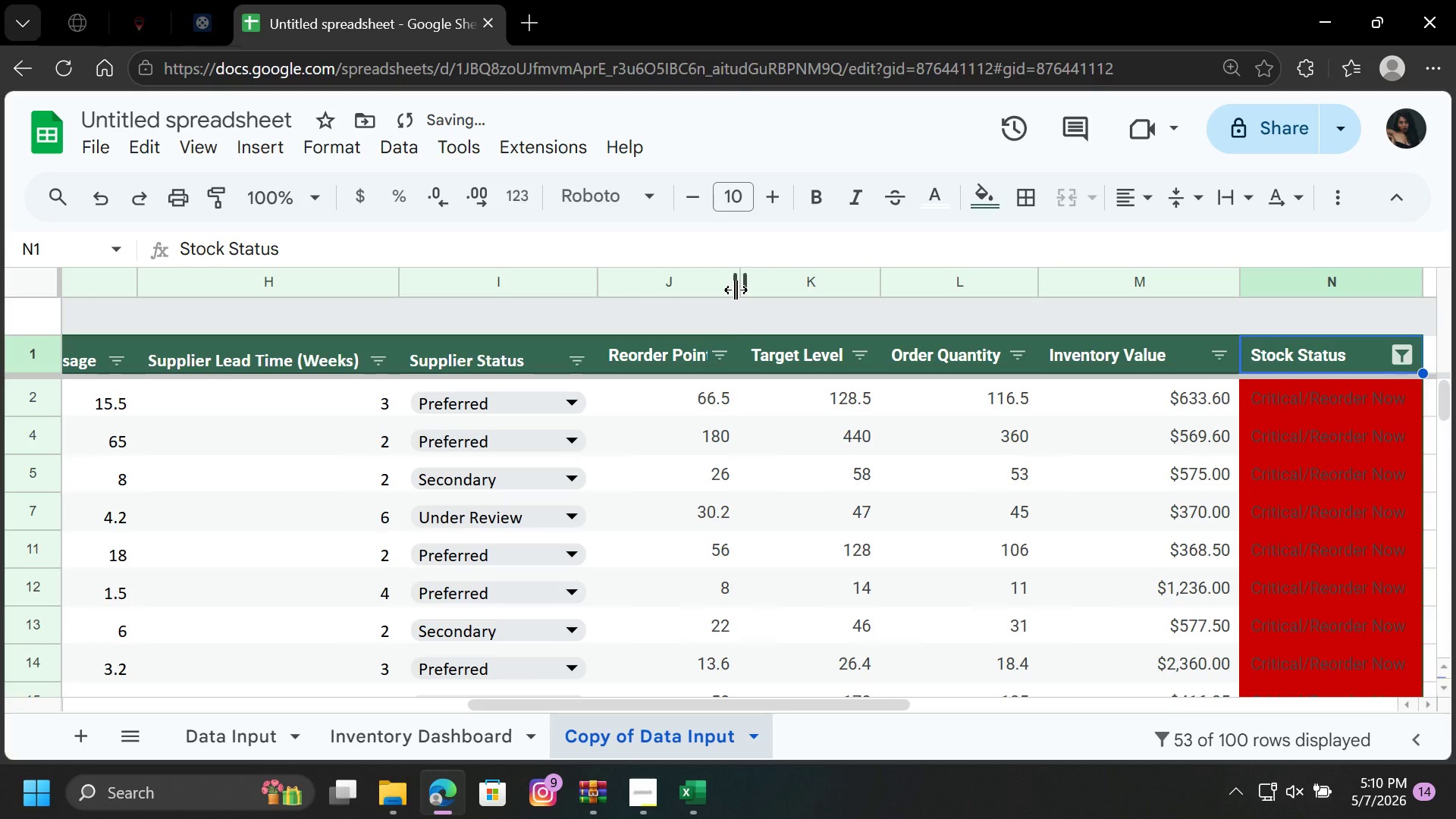 
left_click_drag(start_coordinate=[736, 290], to_coordinate=[742, 290])
 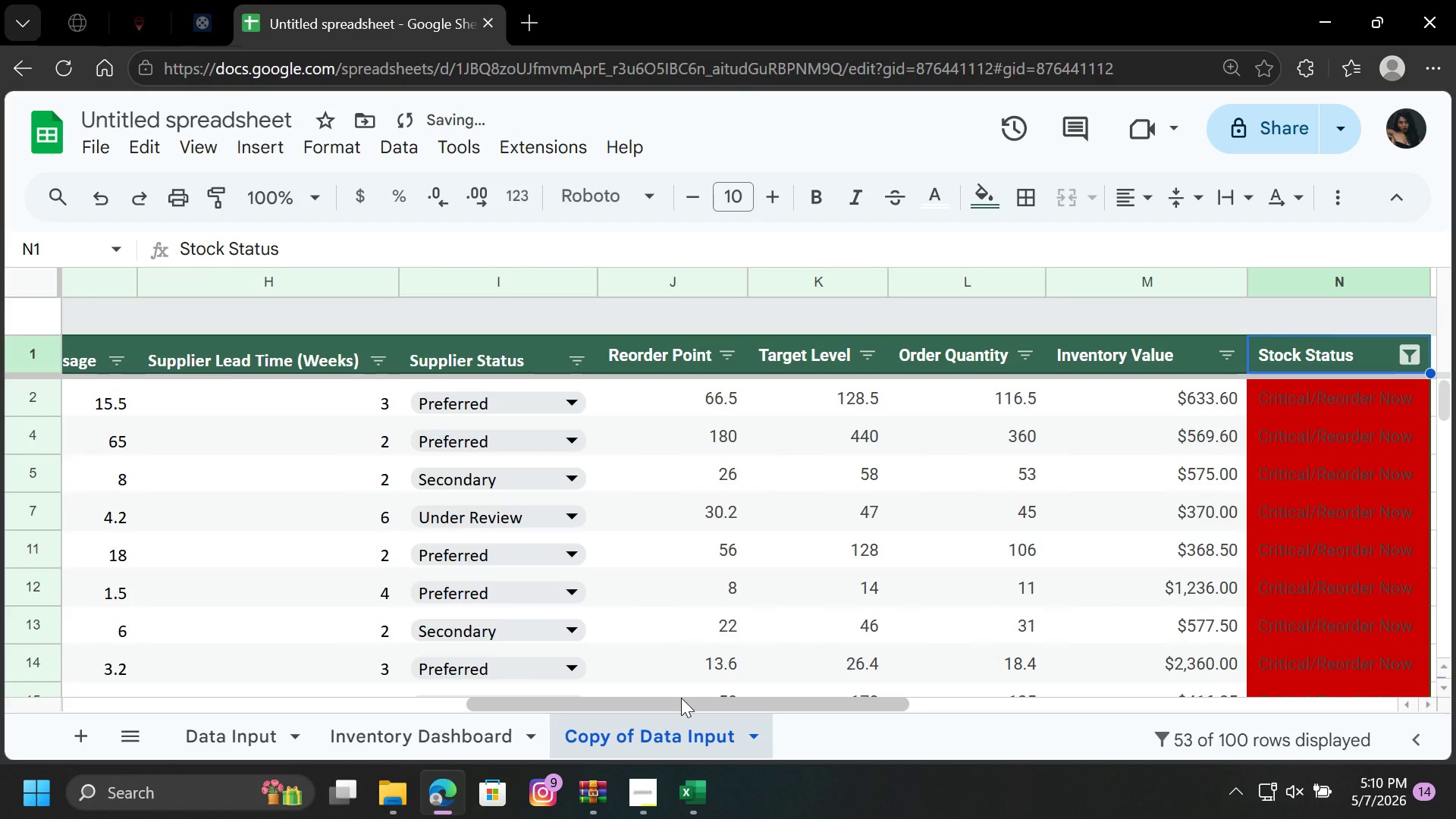 
left_click_drag(start_coordinate=[681, 698], to_coordinate=[787, 685])
 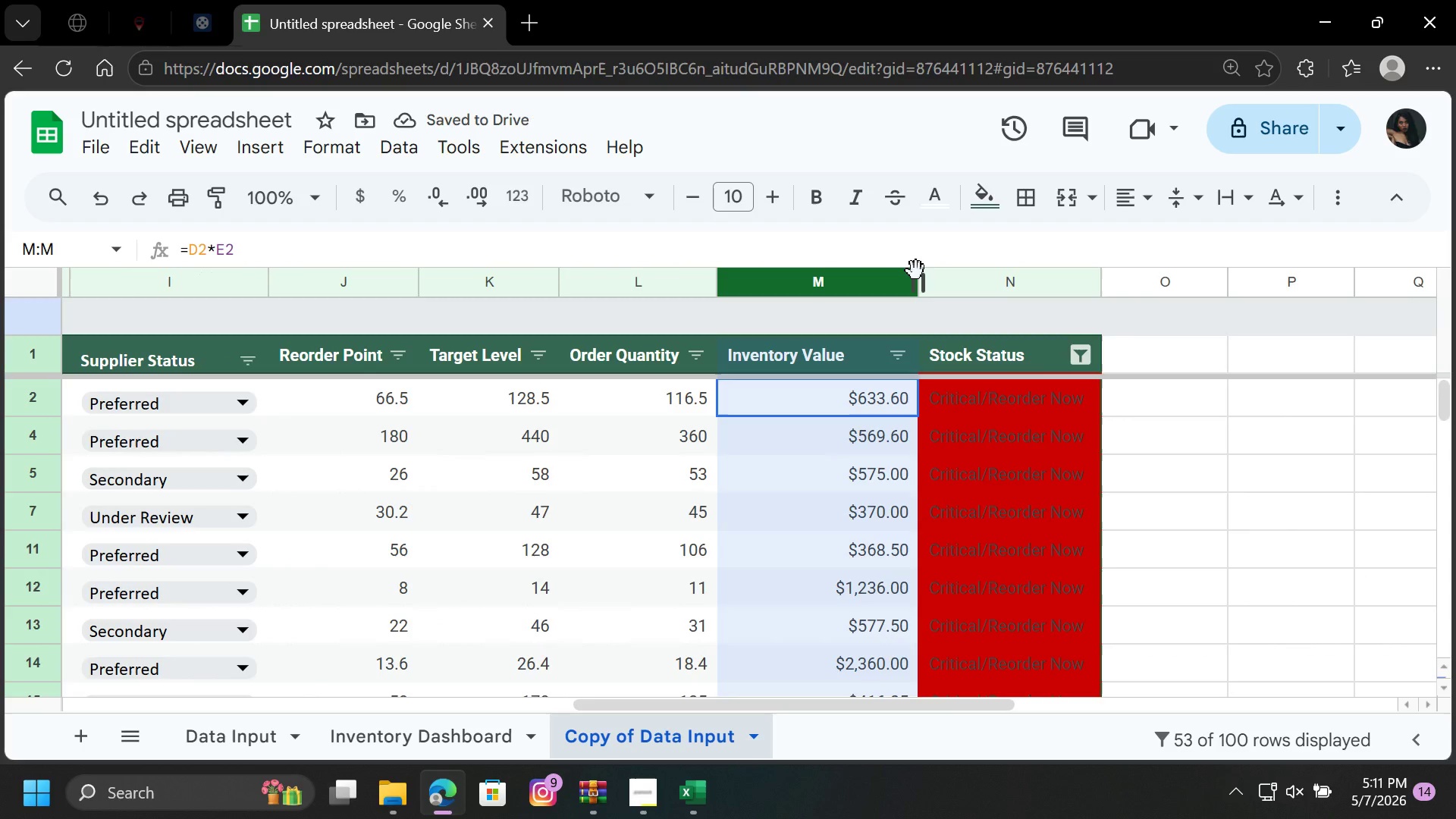 
left_click([916, 271])
 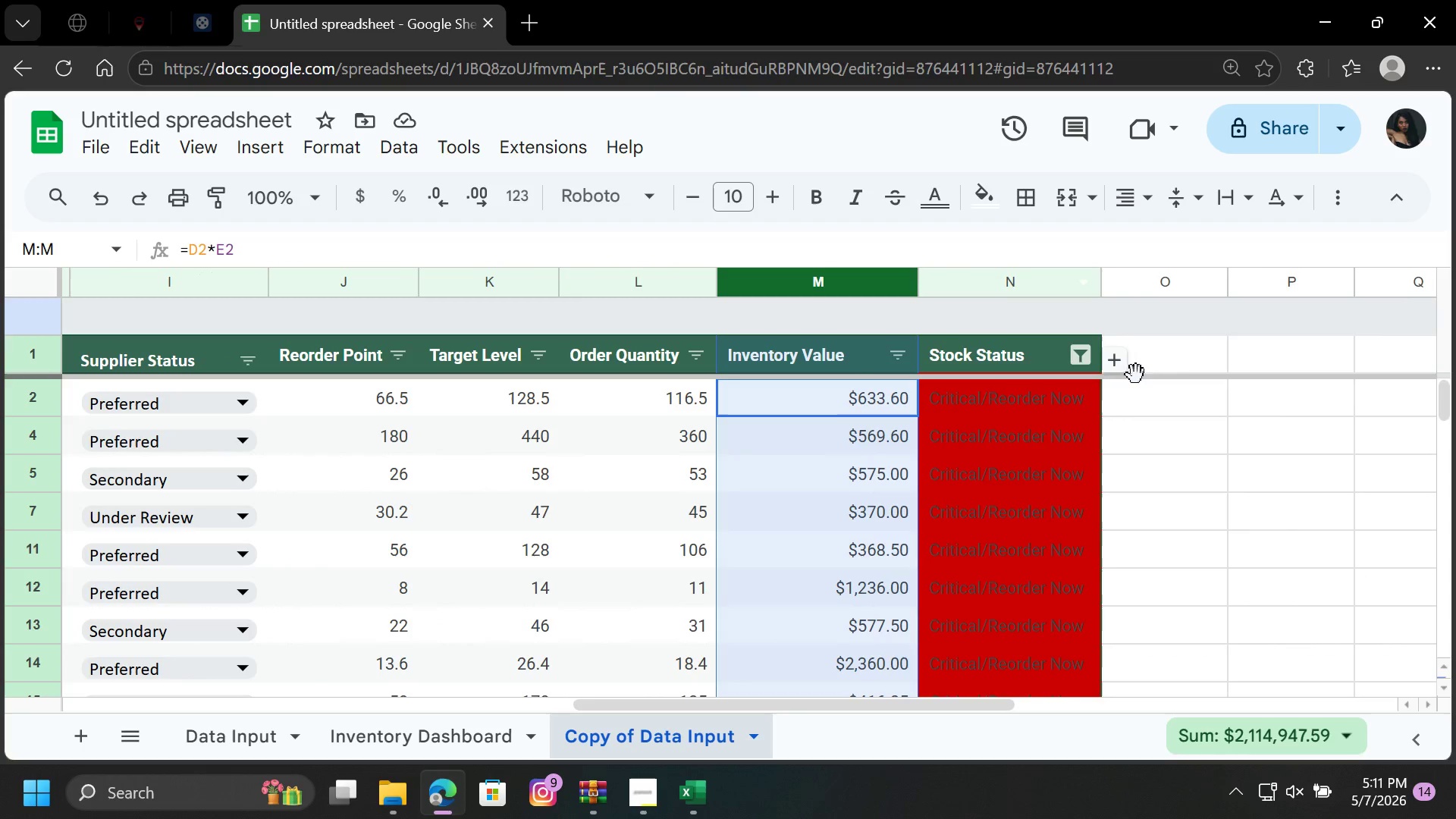 
left_click([1171, 407])
 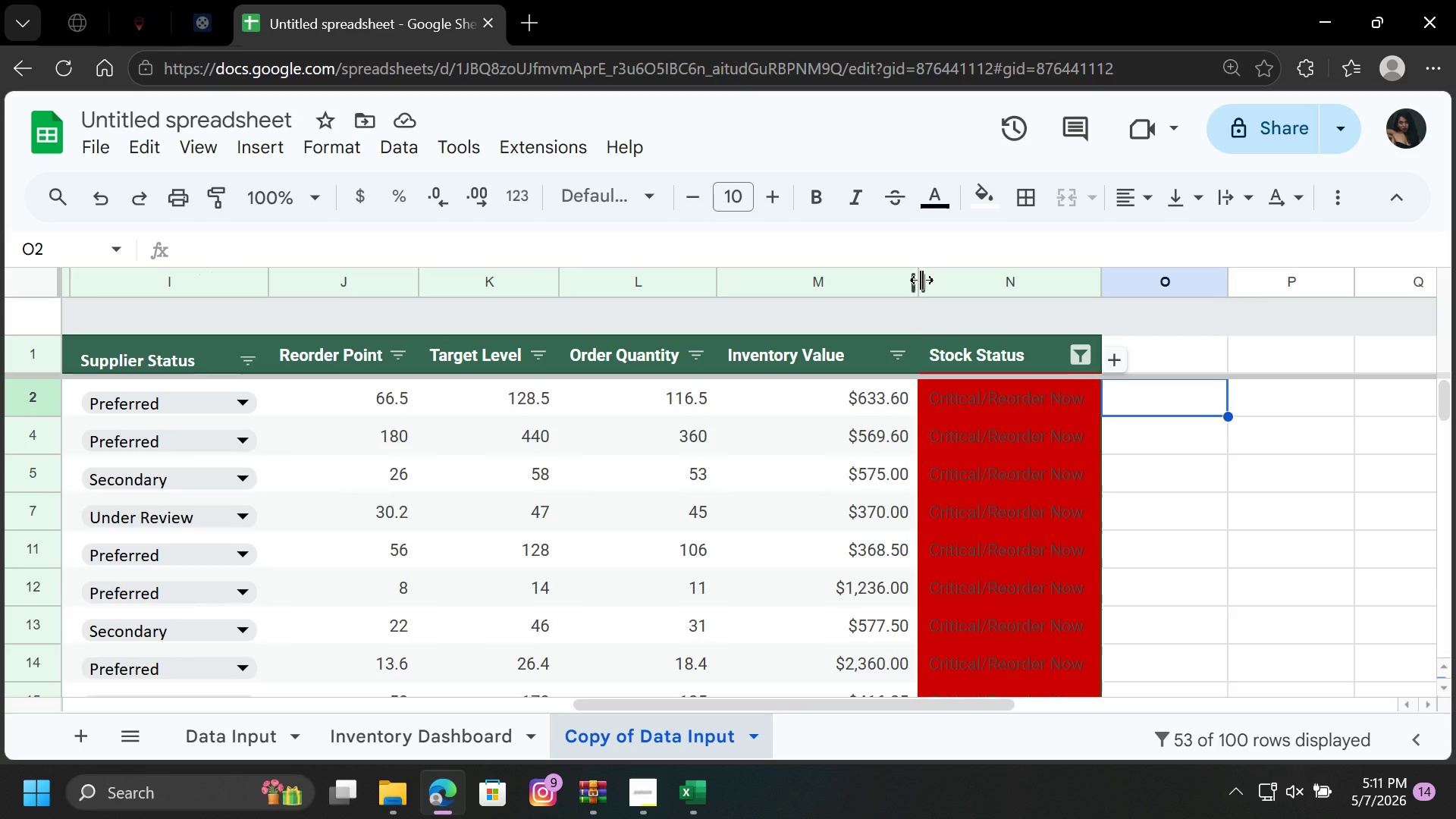 
left_click_drag(start_coordinate=[921, 280], to_coordinate=[874, 284])
 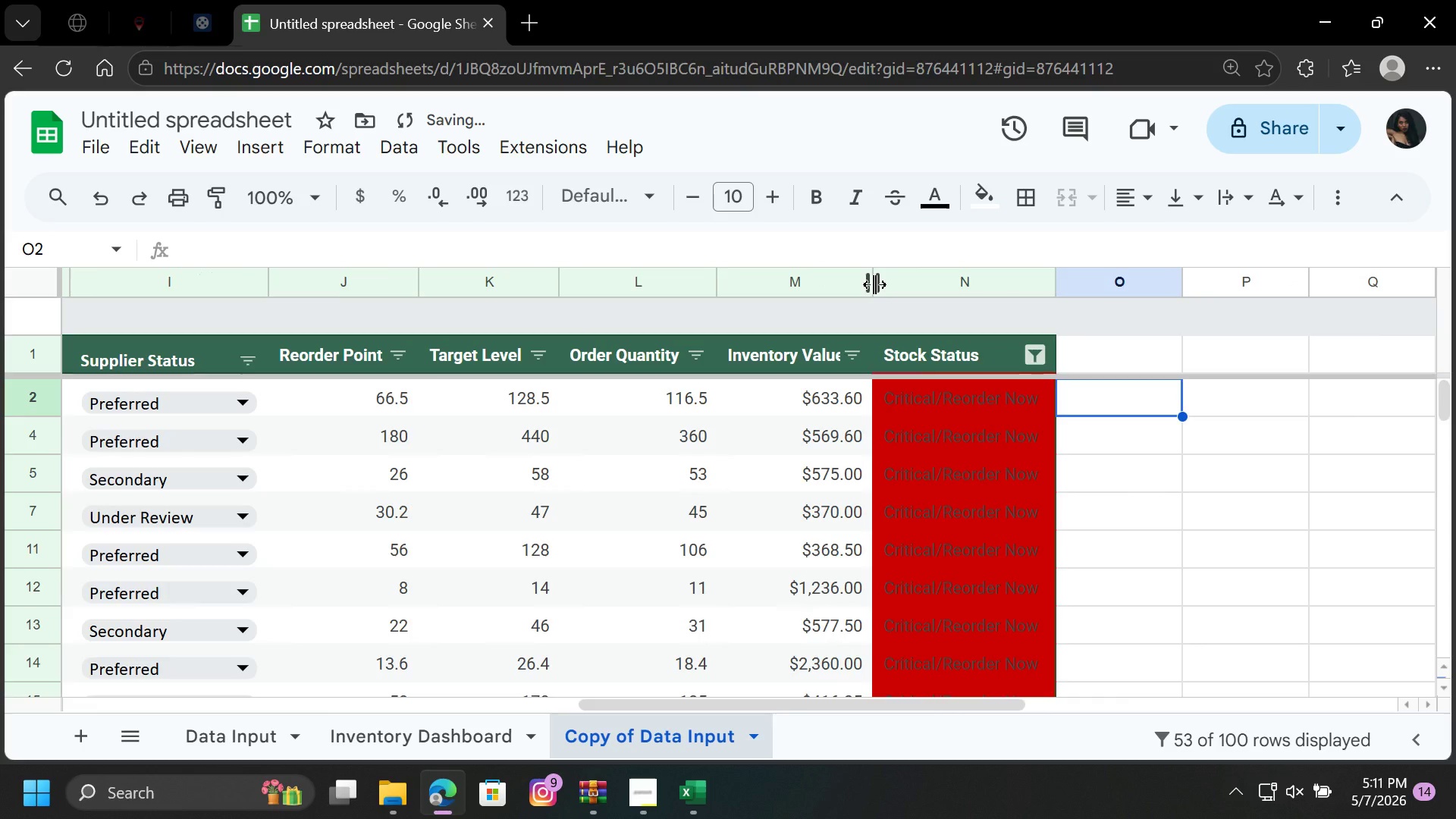 
left_click_drag(start_coordinate=[874, 284], to_coordinate=[879, 284])
 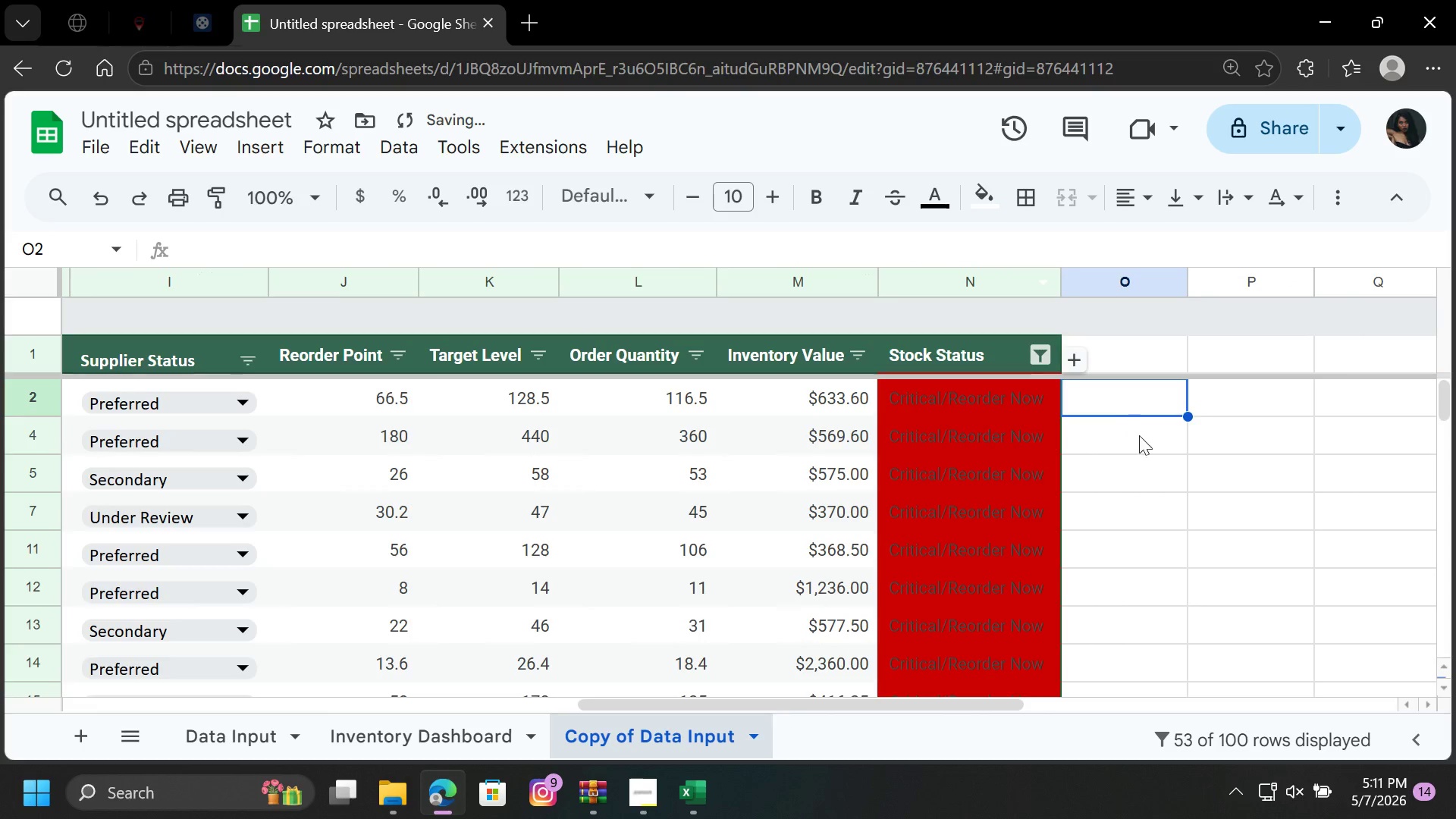 
left_click([1147, 472])
 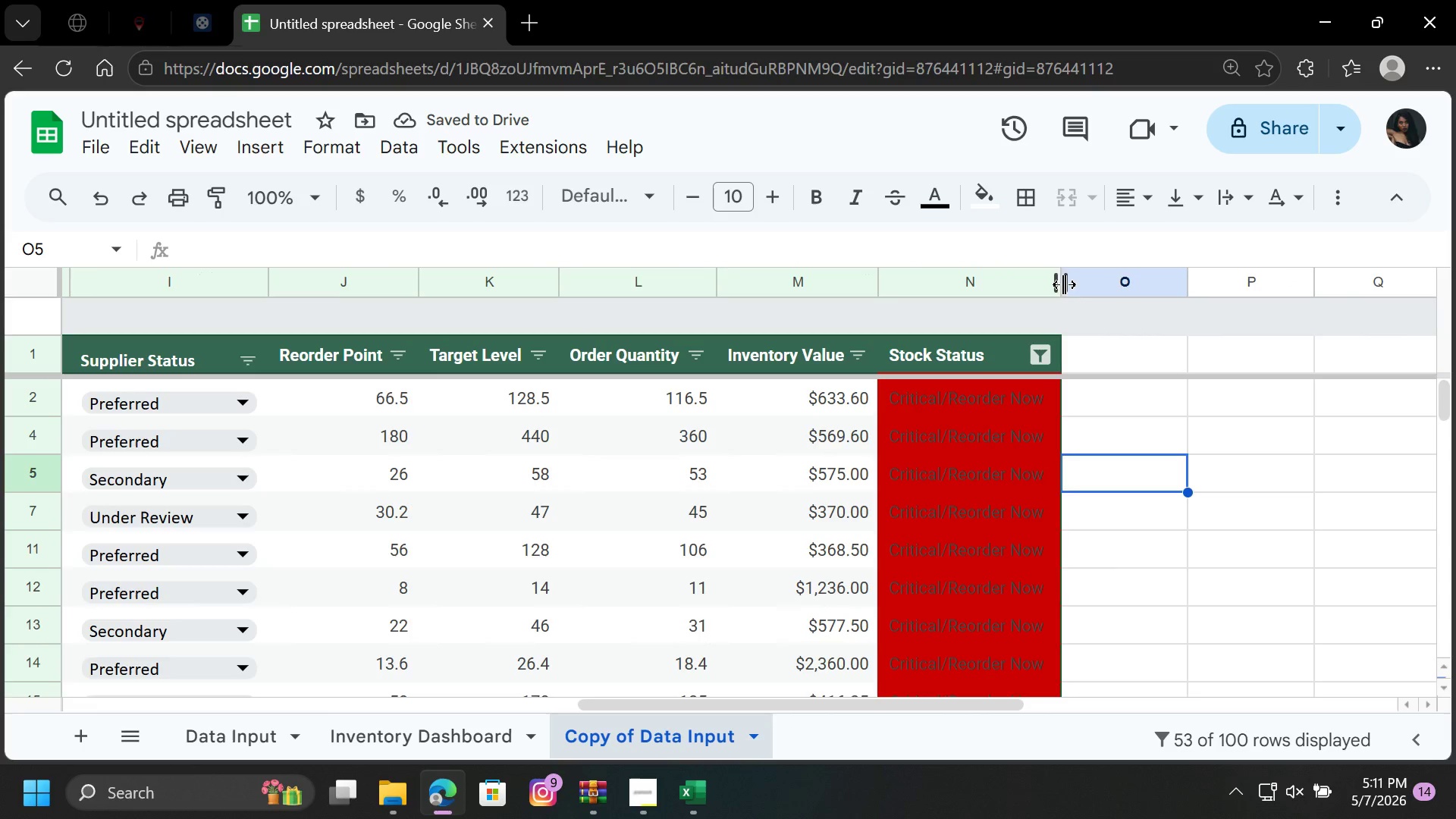 
left_click_drag(start_coordinate=[1062, 282], to_coordinate=[1034, 289])
 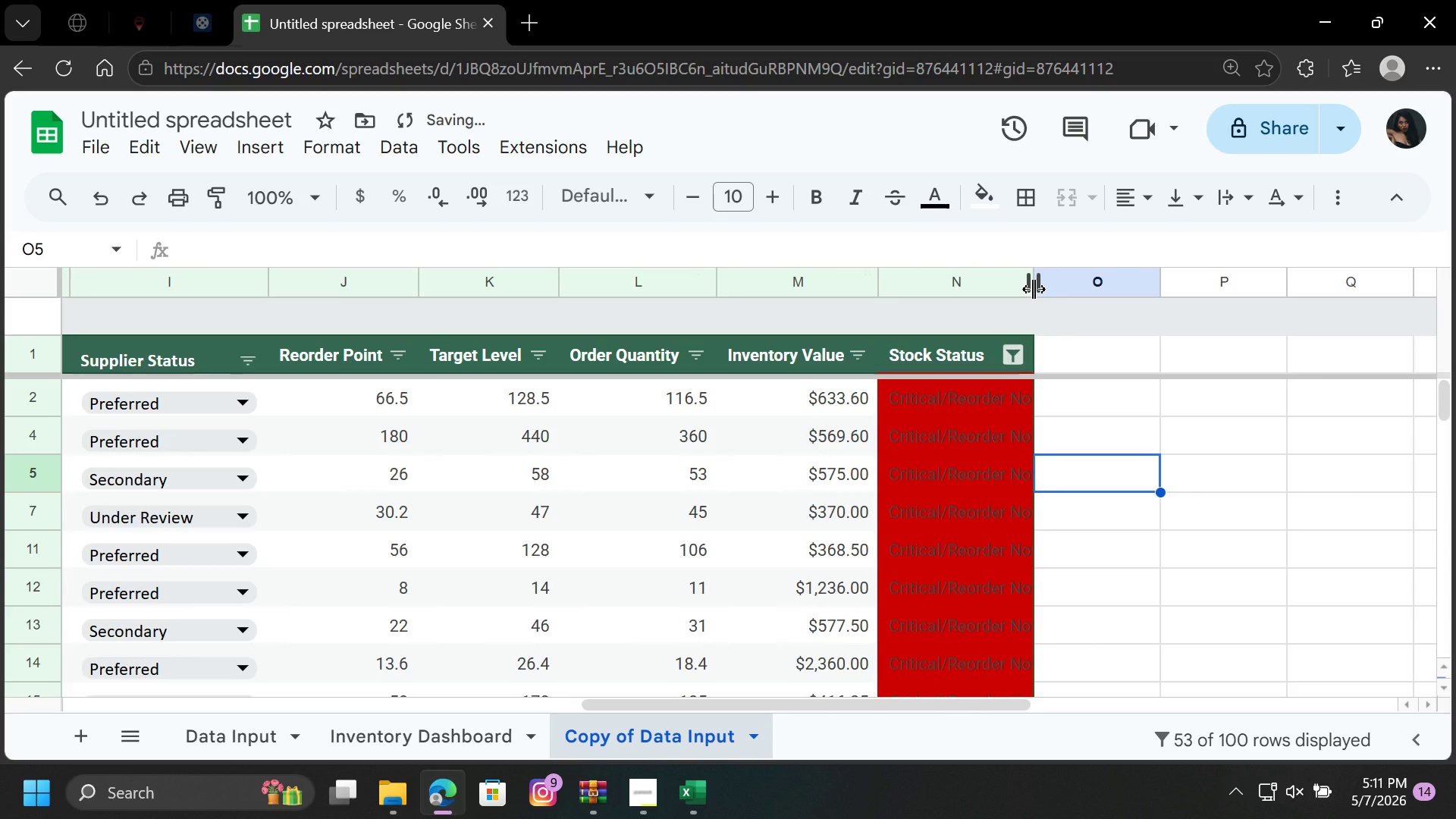 
left_click_drag(start_coordinate=[1034, 289], to_coordinate=[1049, 292])
 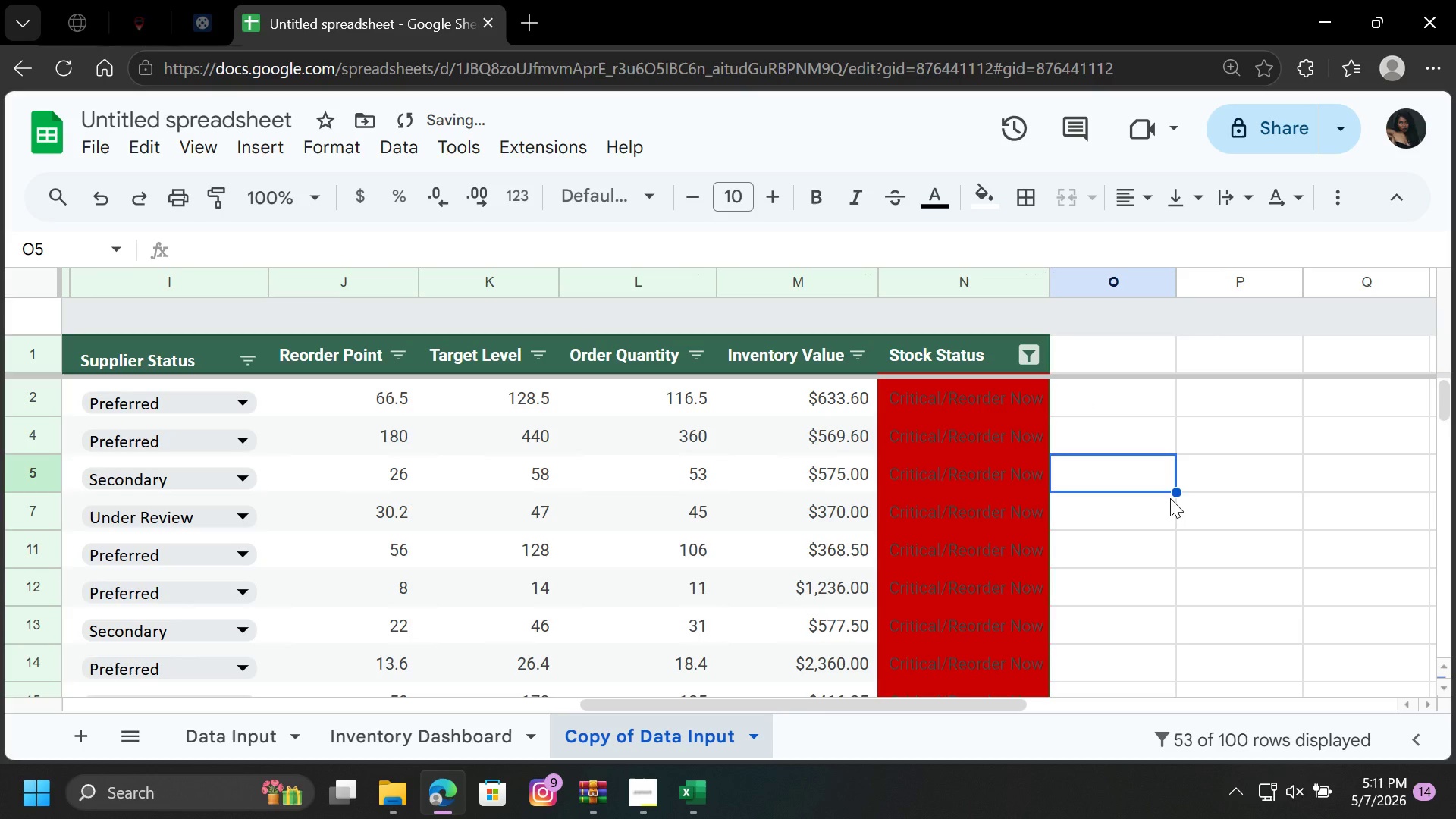 
left_click([1169, 515])
 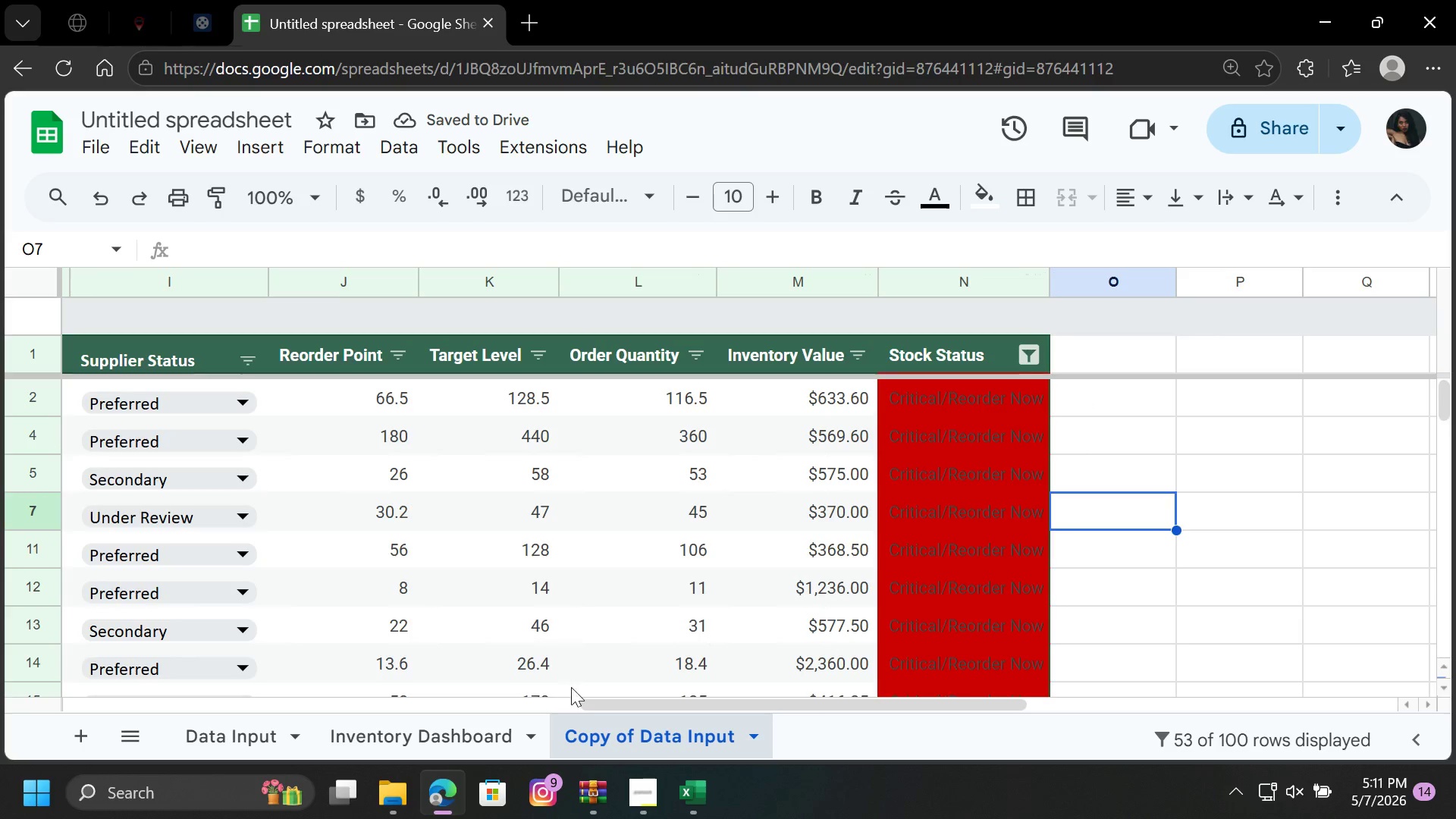 
left_click_drag(start_coordinate=[593, 701], to_coordinate=[0, 694])
 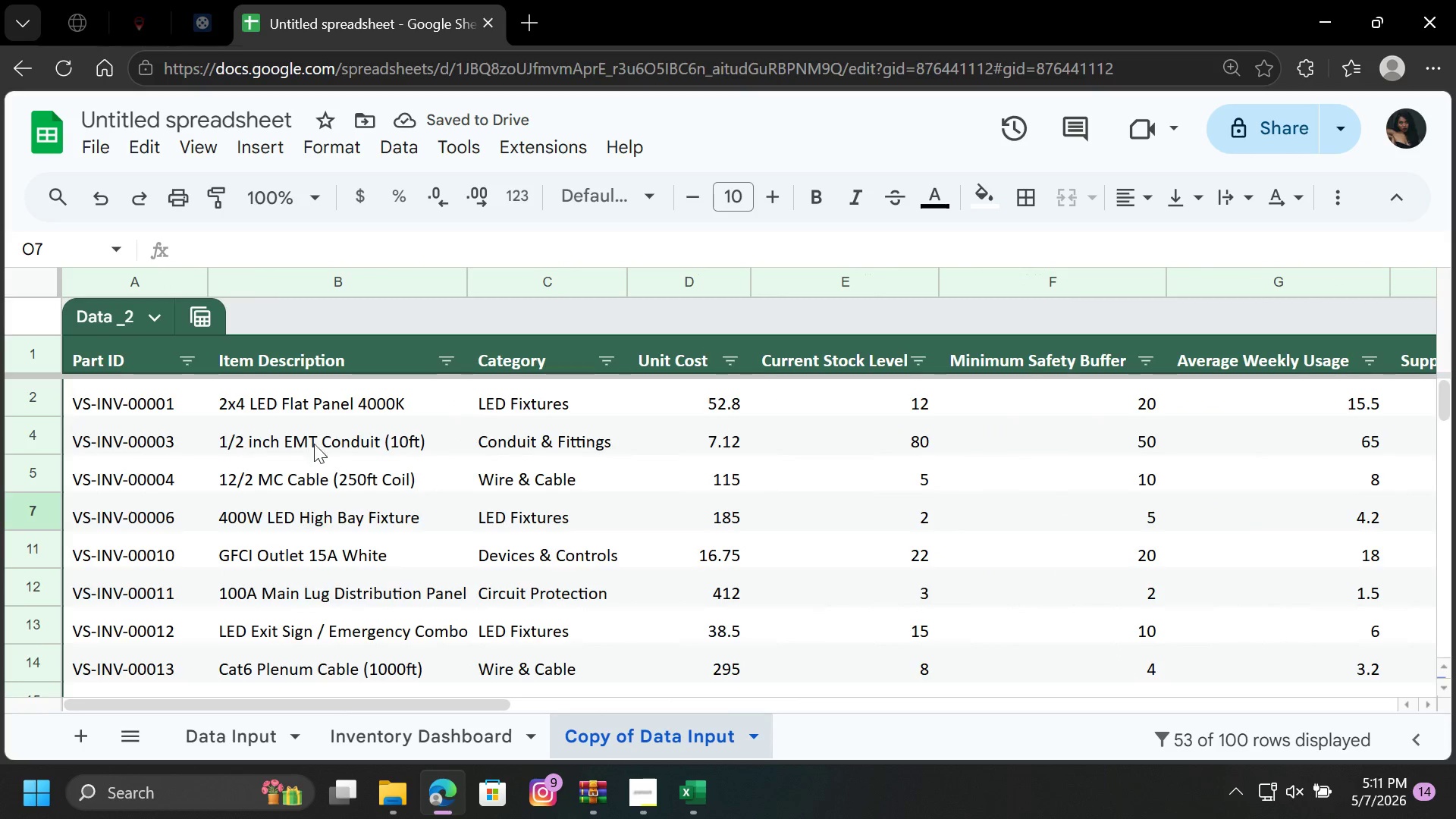 
scroll: coordinate [333, 431], scroll_direction: down, amount: 15.0
 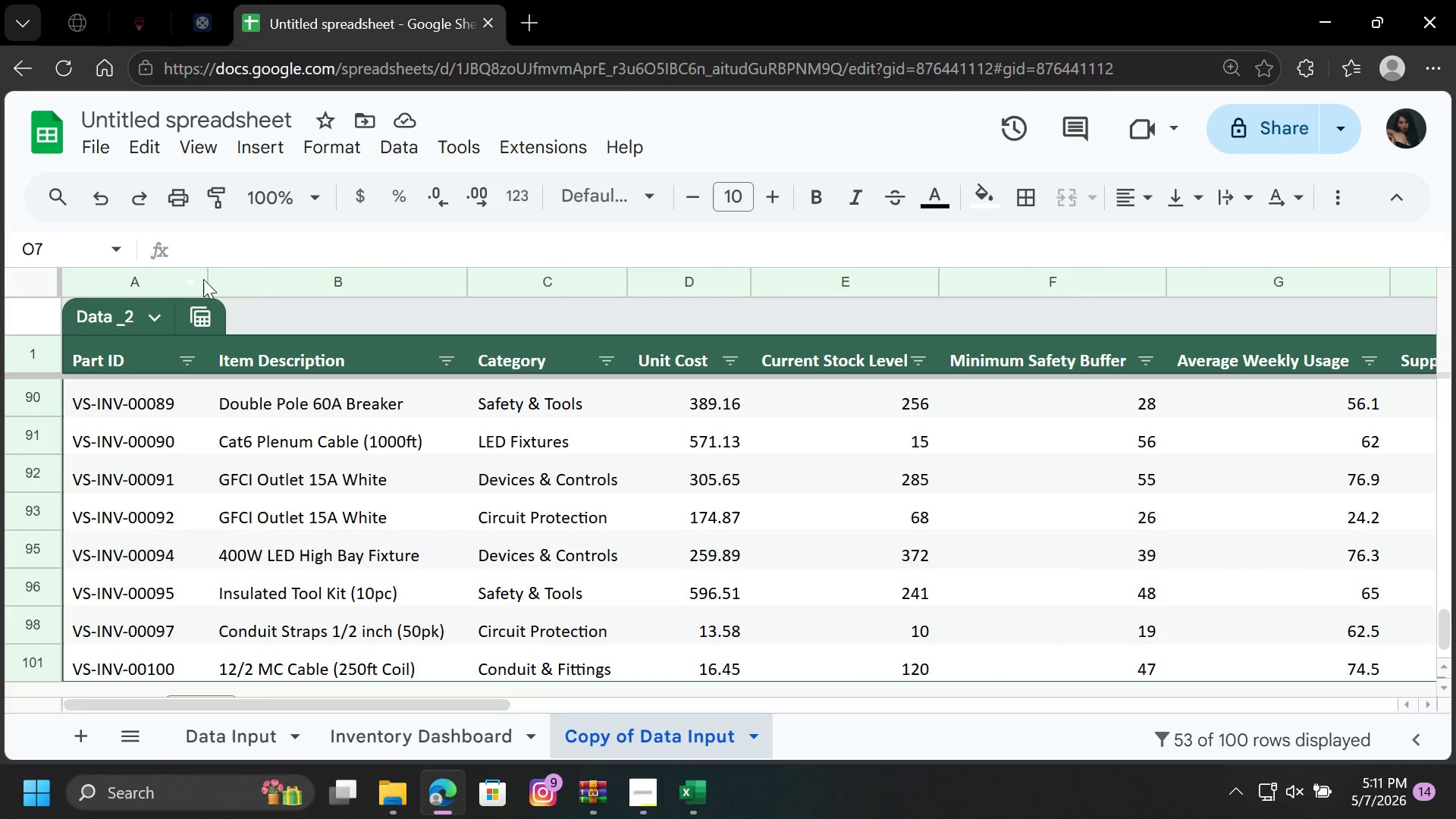 
left_click_drag(start_coordinate=[206, 278], to_coordinate=[187, 287])
 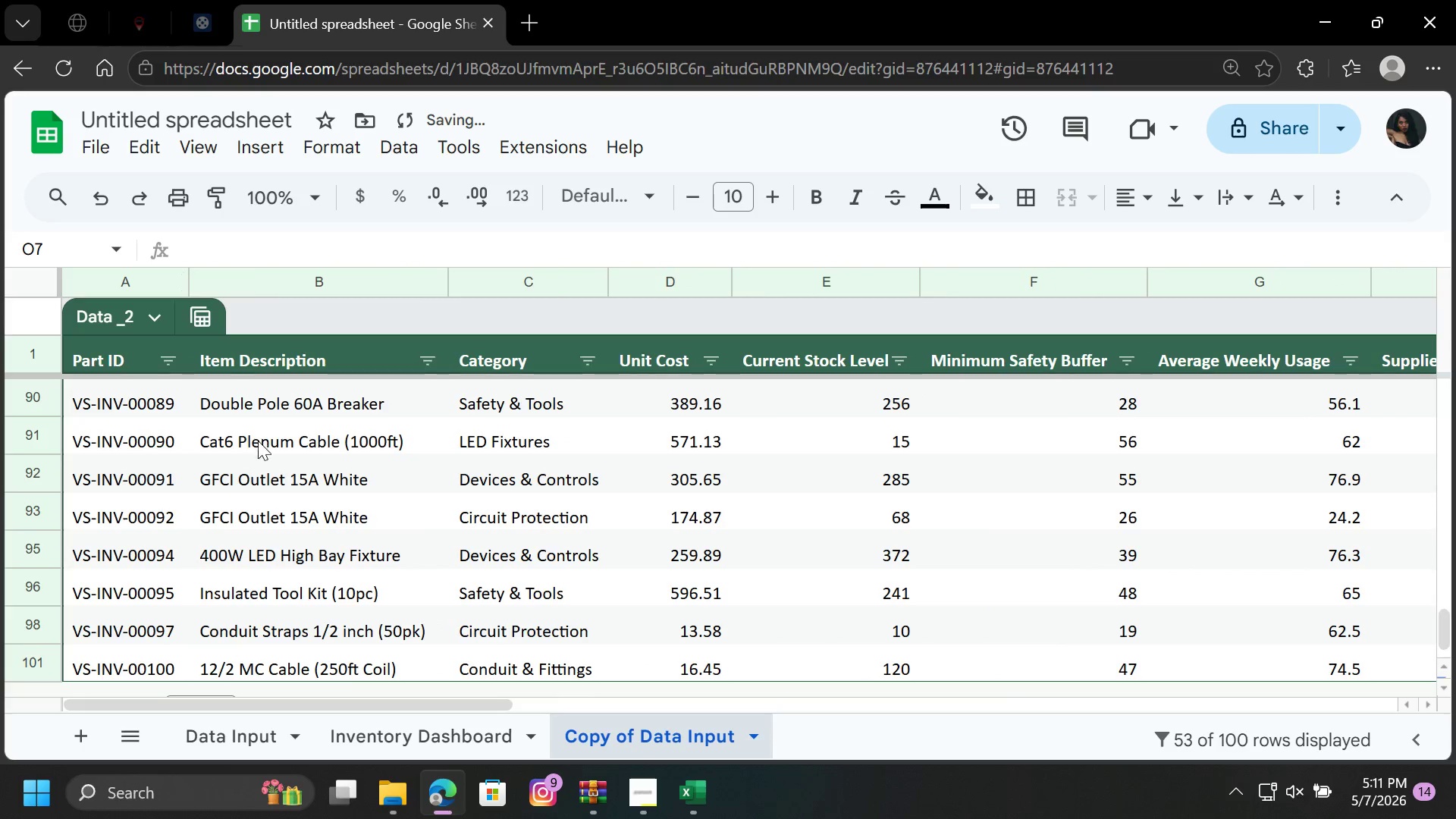 
scroll: coordinate [303, 482], scroll_direction: down, amount: 7.0
 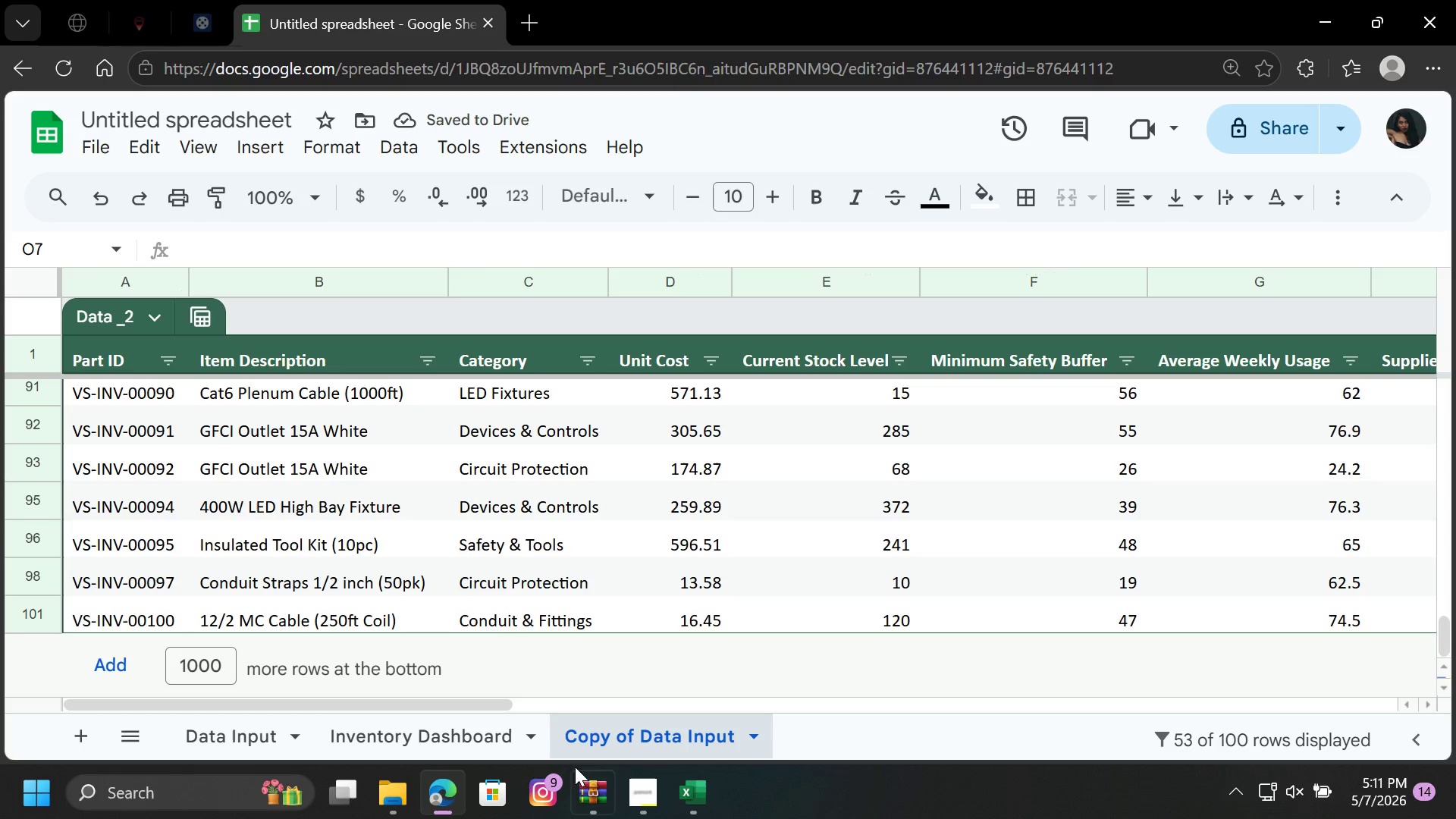 
left_click([646, 794])